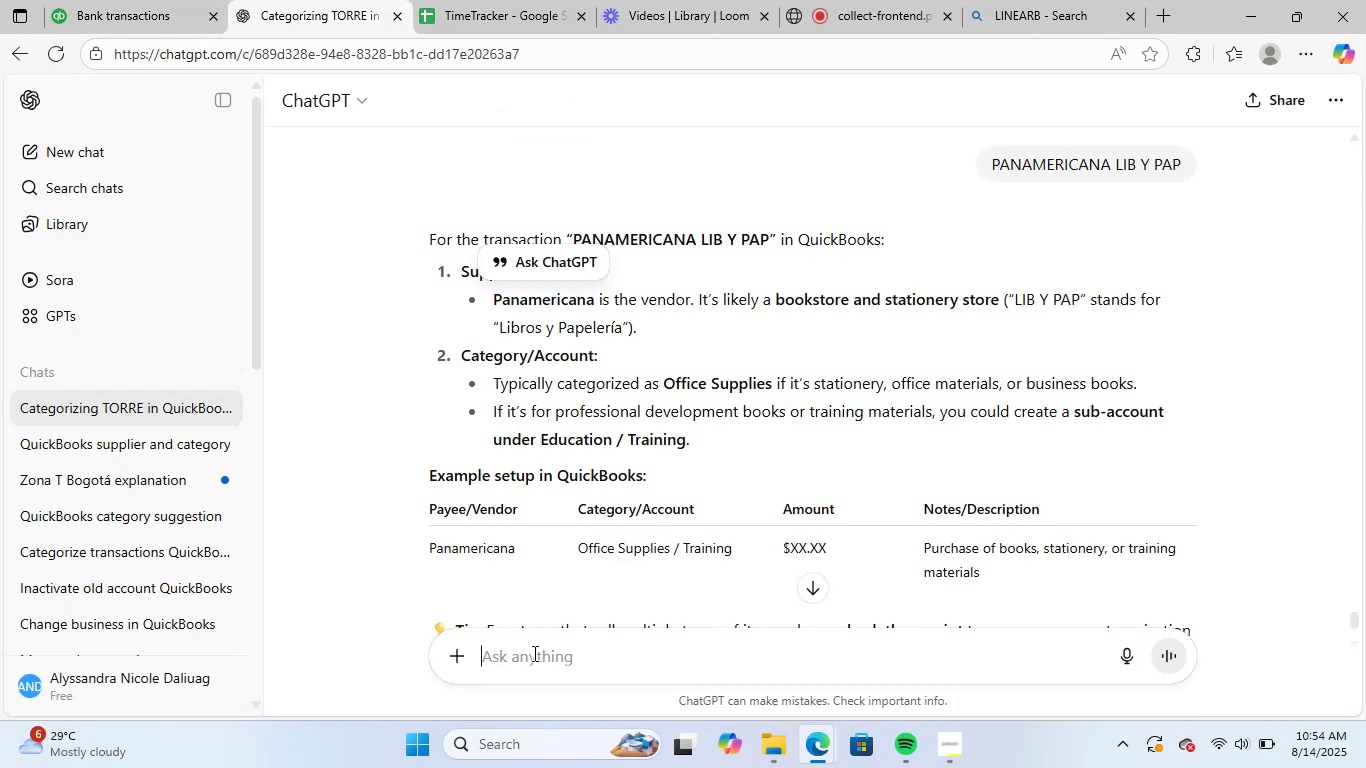 
key(Control+ControlLeft)
 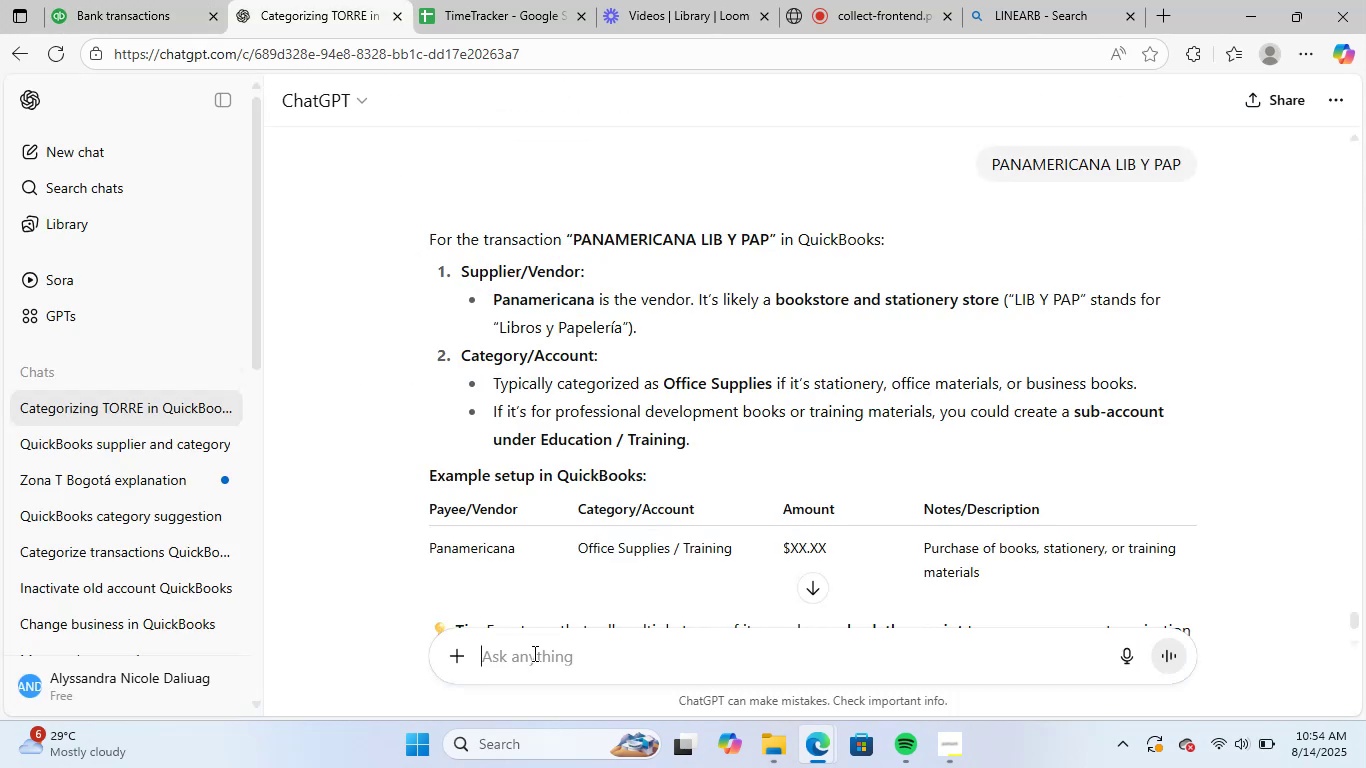 
key(Control+V)
 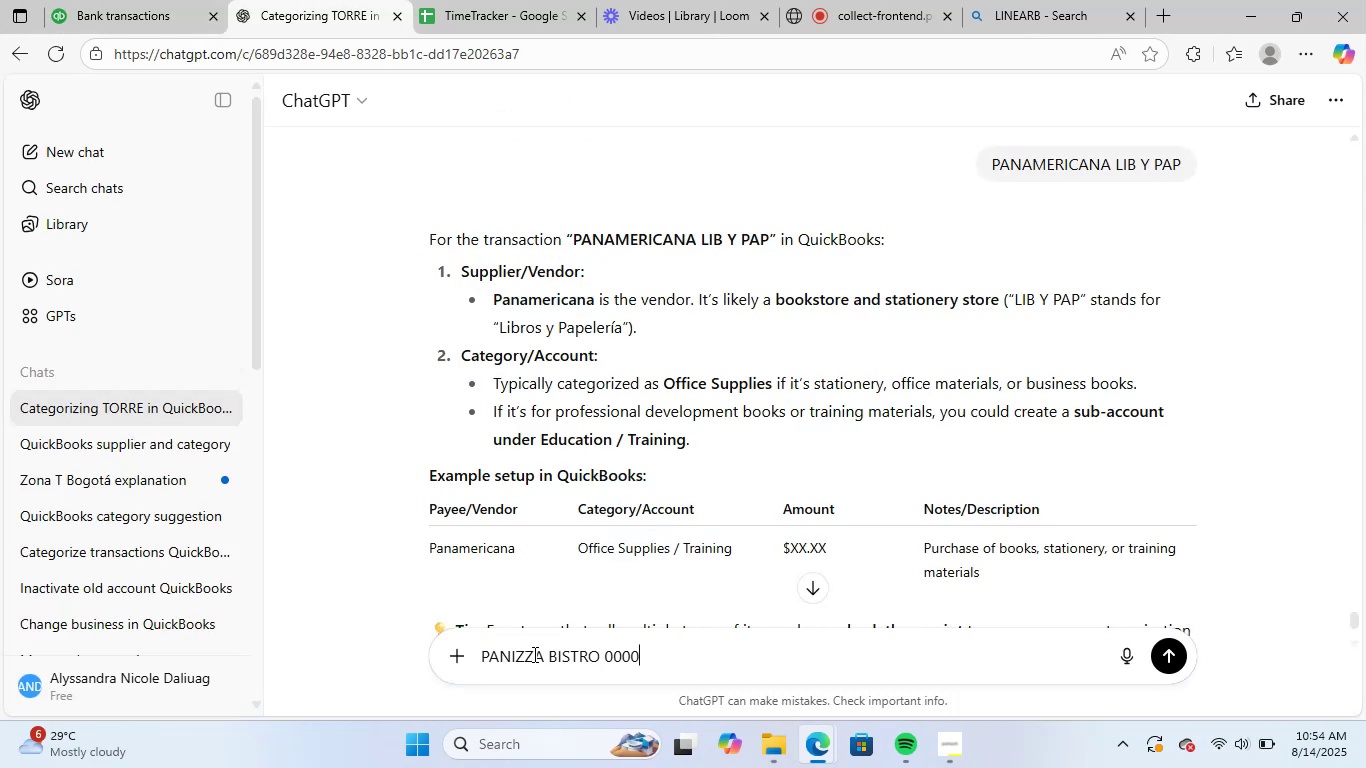 
key(NumpadEnter)
 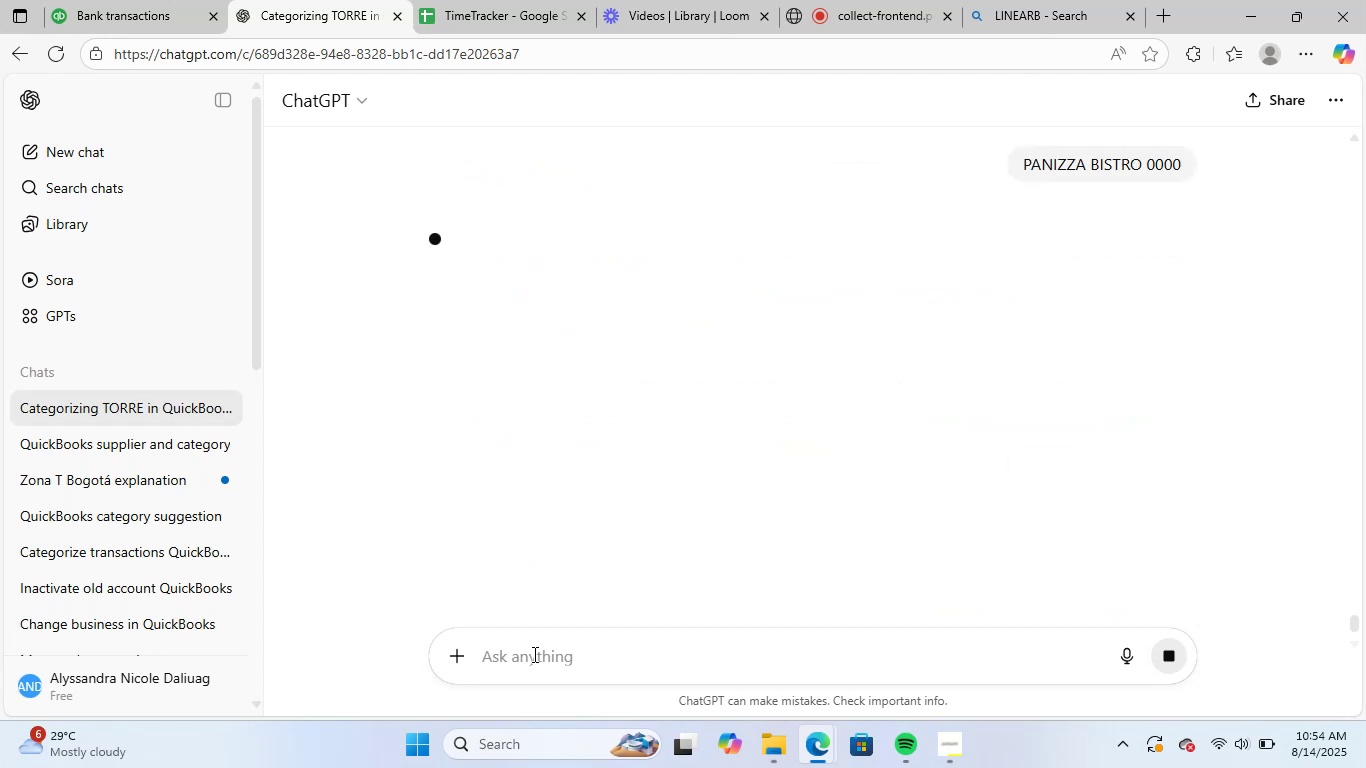 
wait(8.29)
 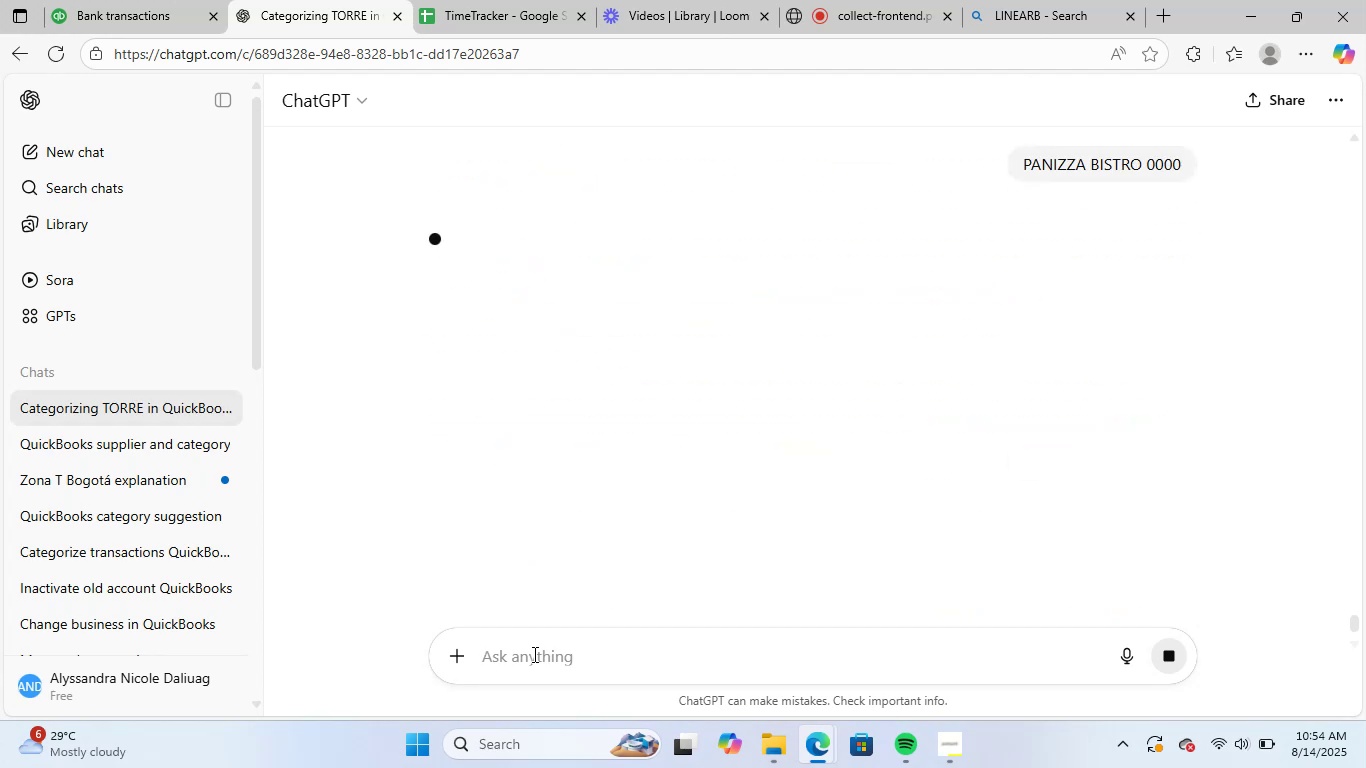 
left_click_drag(start_coordinate=[594, 302], to_coordinate=[497, 304])
 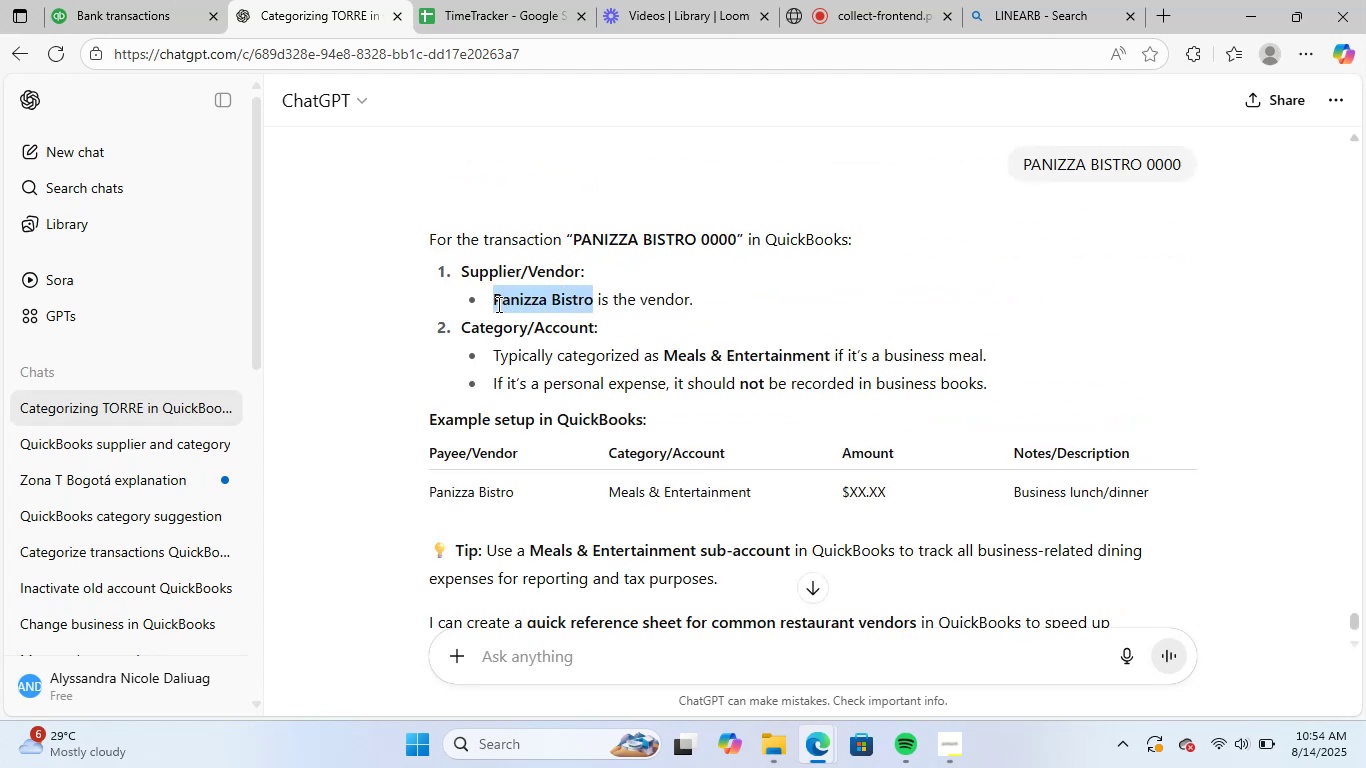 
key(Control+ControlLeft)
 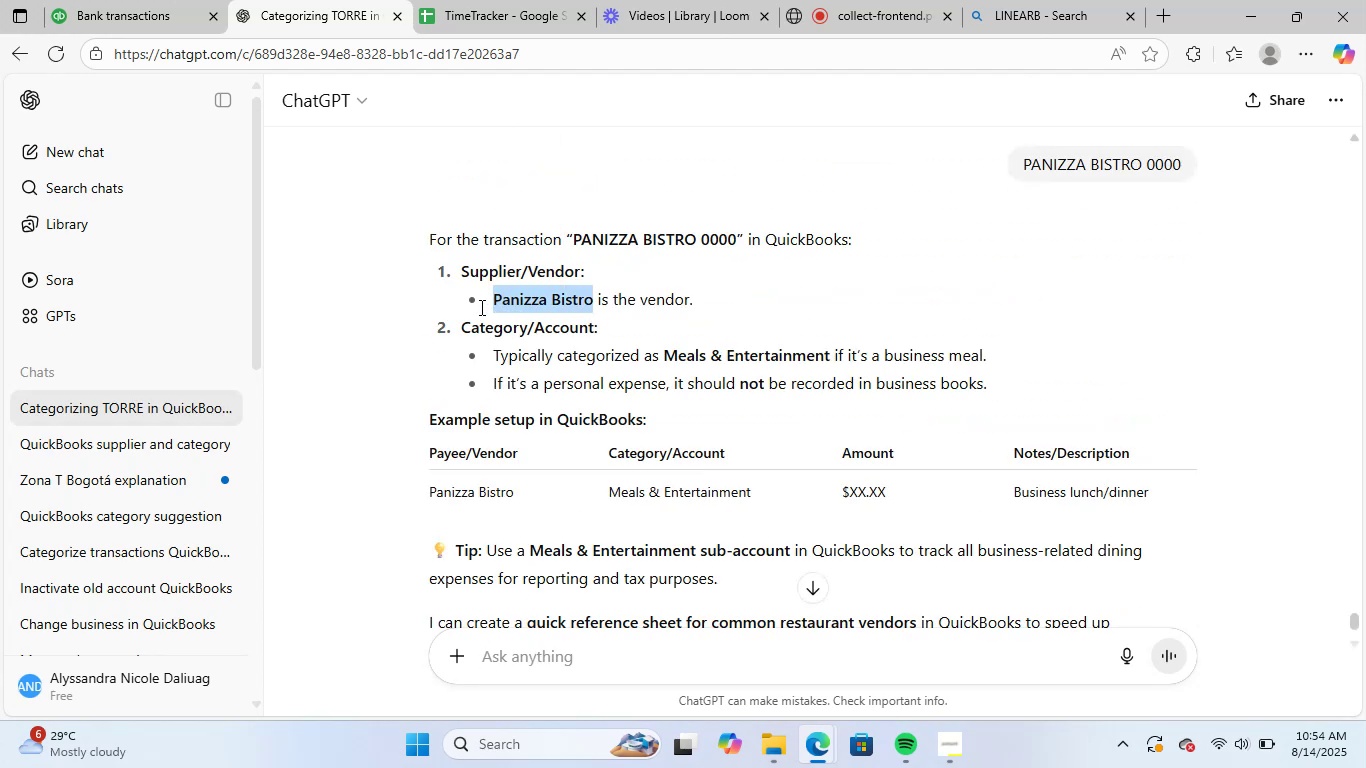 
key(Control+C)
 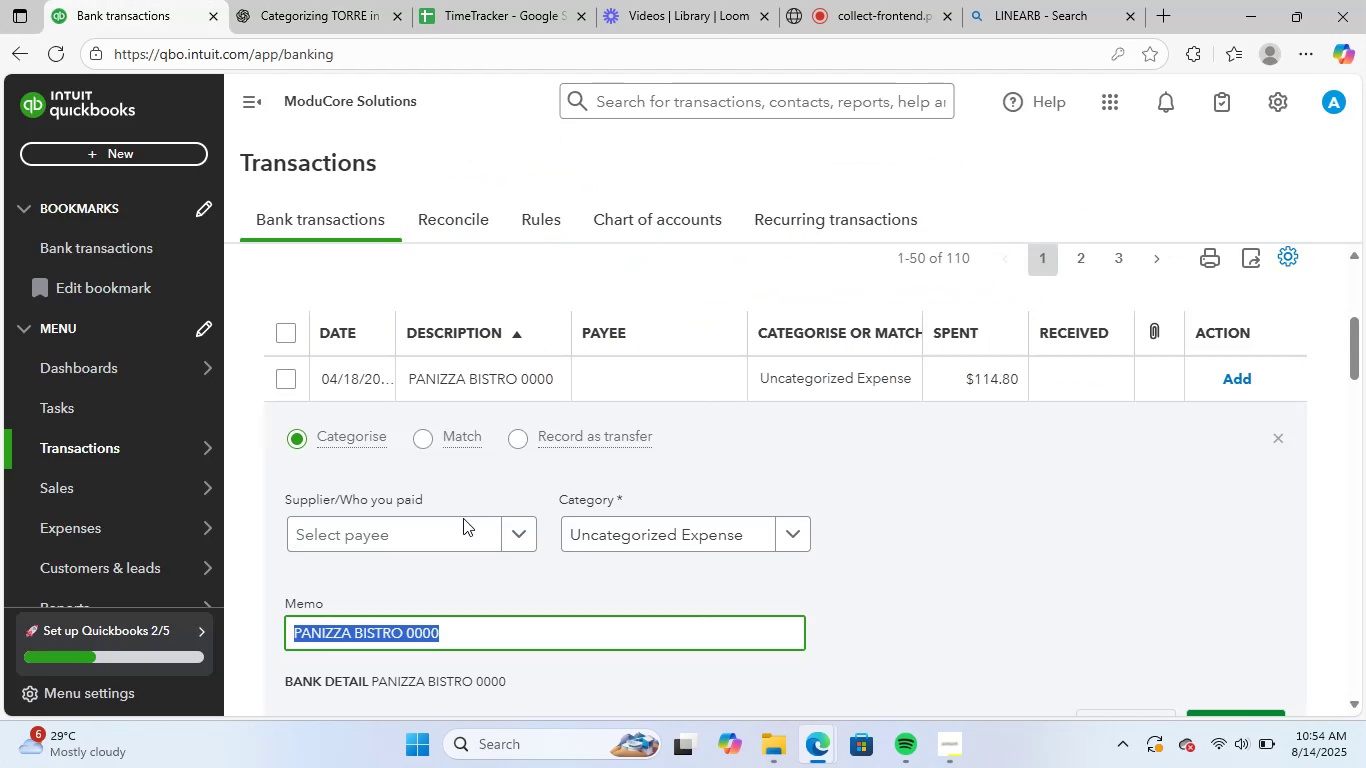 
left_click([432, 526])
 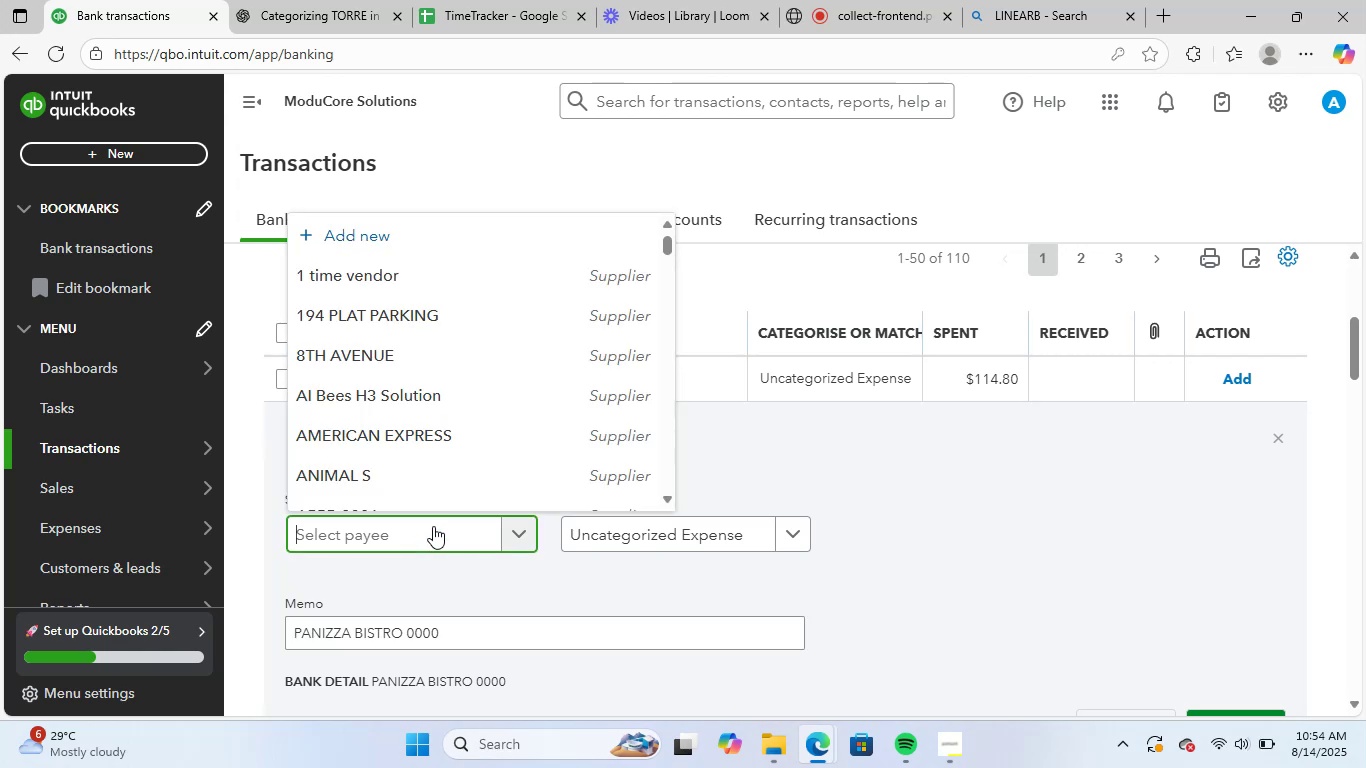 
key(Control+ControlLeft)
 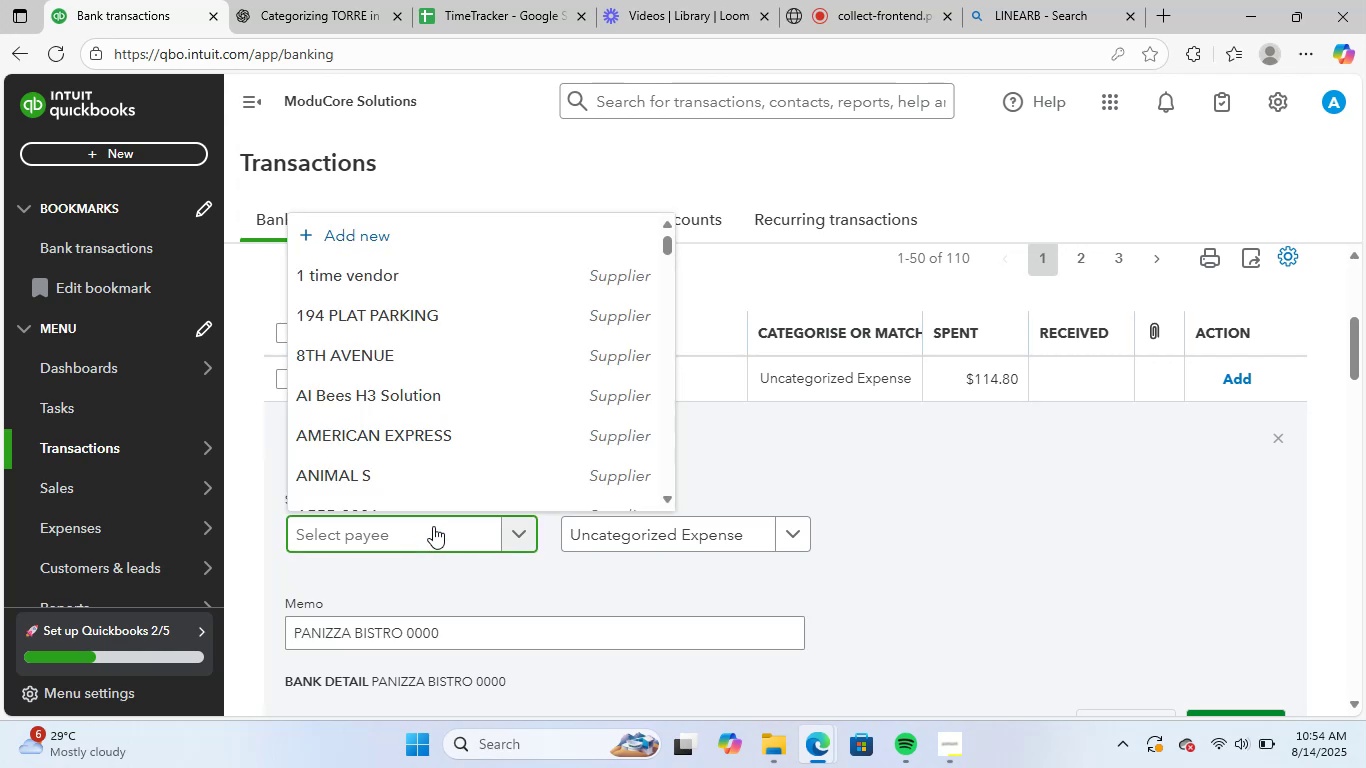 
key(Control+V)
 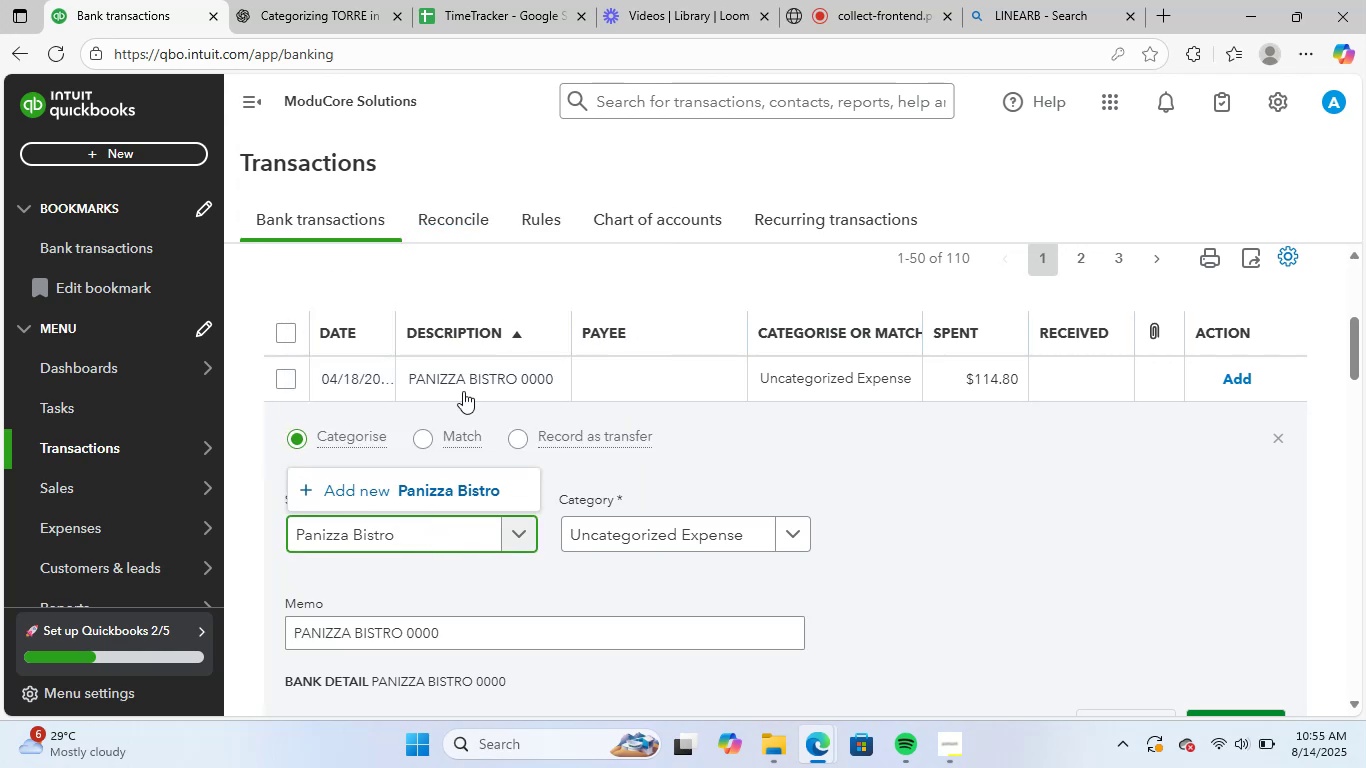 
left_click([443, 494])
 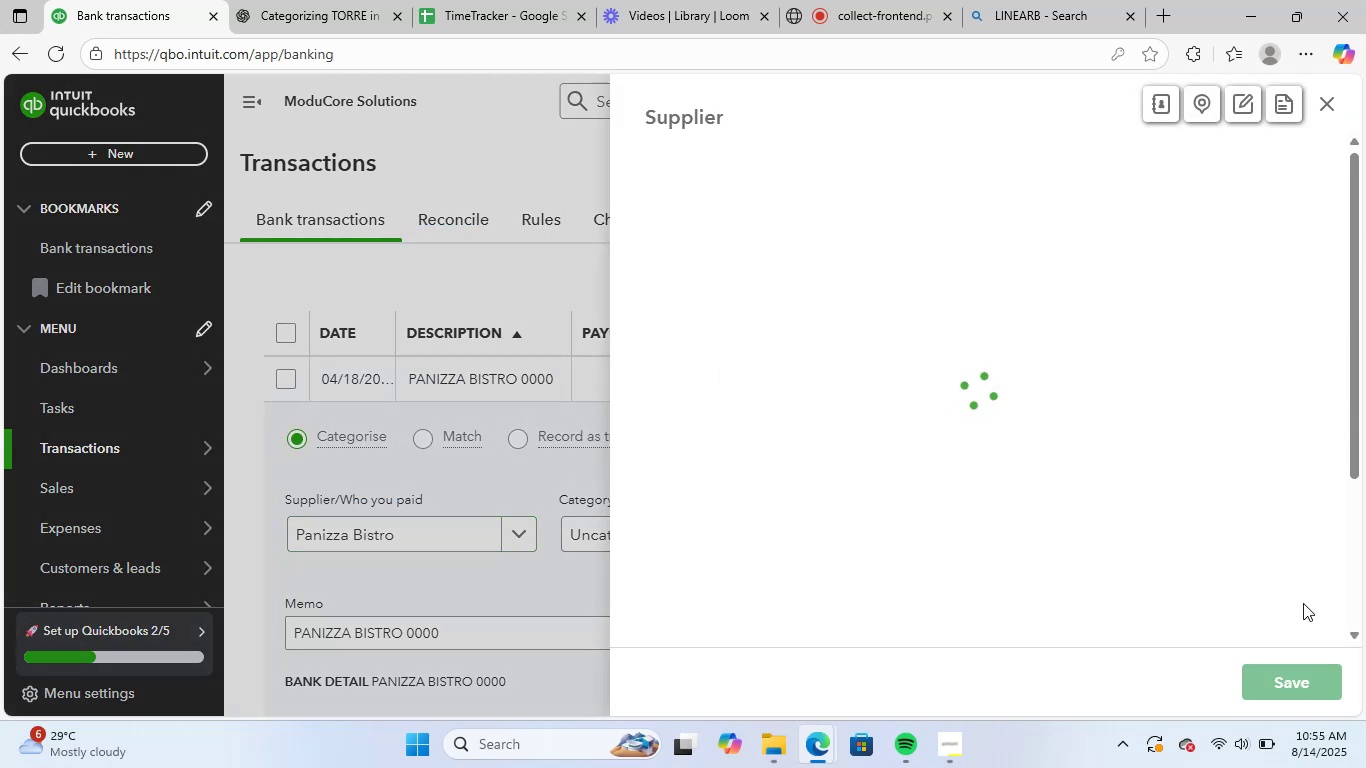 
left_click([1279, 677])
 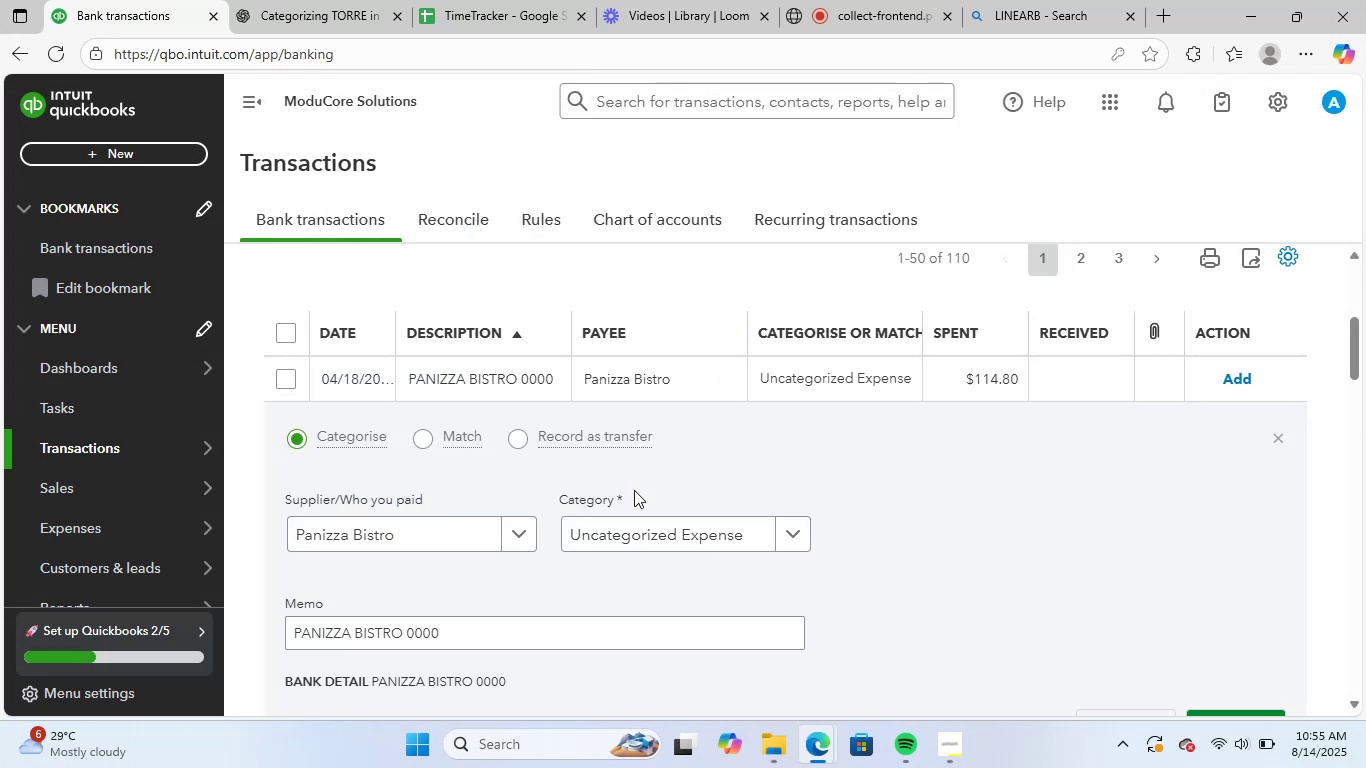 
left_click([654, 526])
 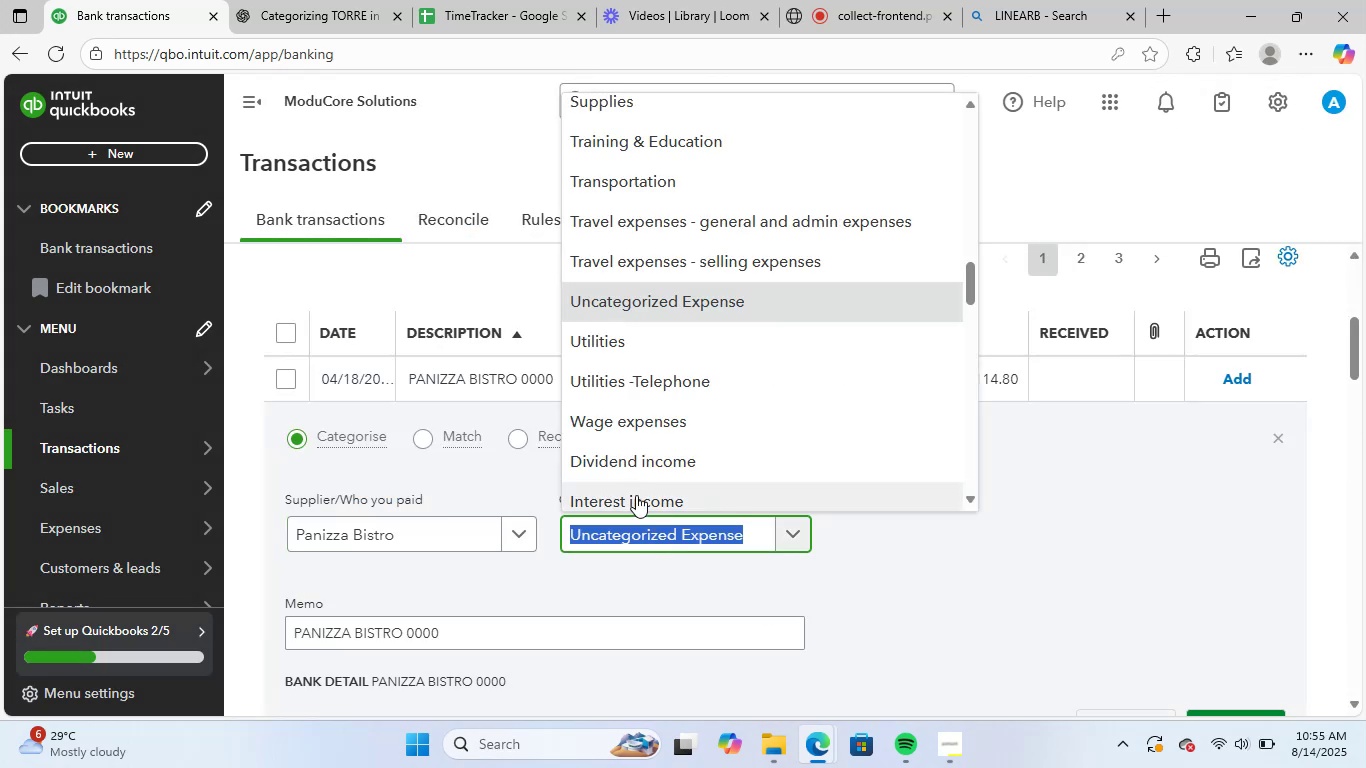 
type(mea;)
key(Backspace)
type(ls)
 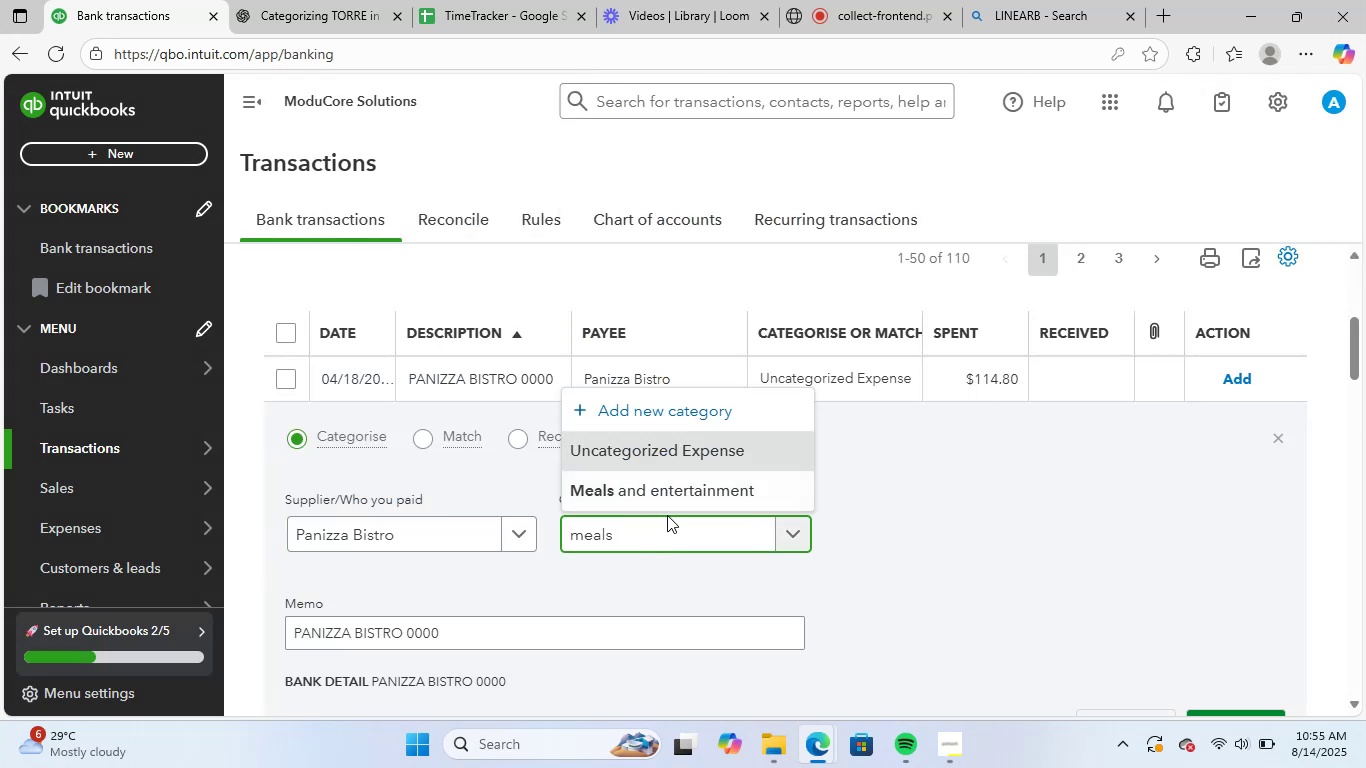 
left_click([693, 476])
 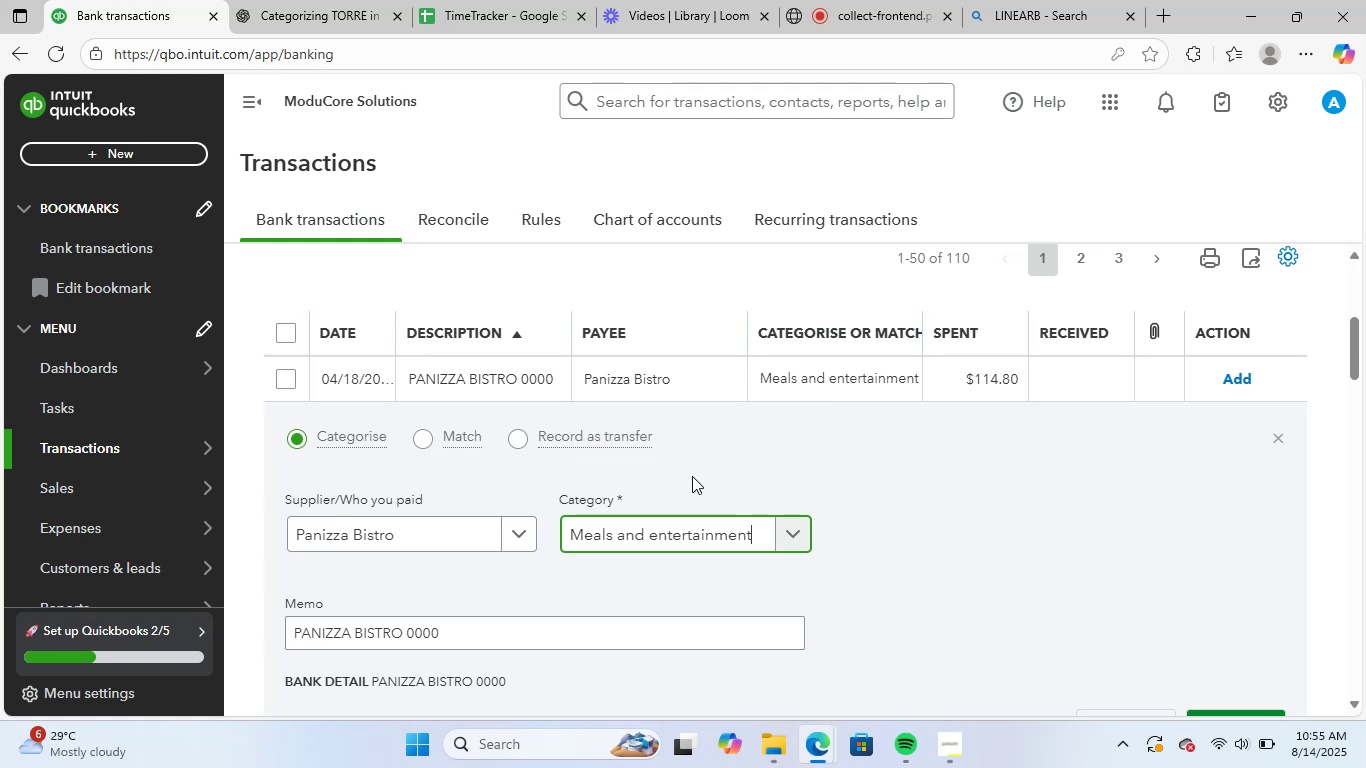 
scroll: coordinate [934, 510], scroll_direction: down, amount: 2.0
 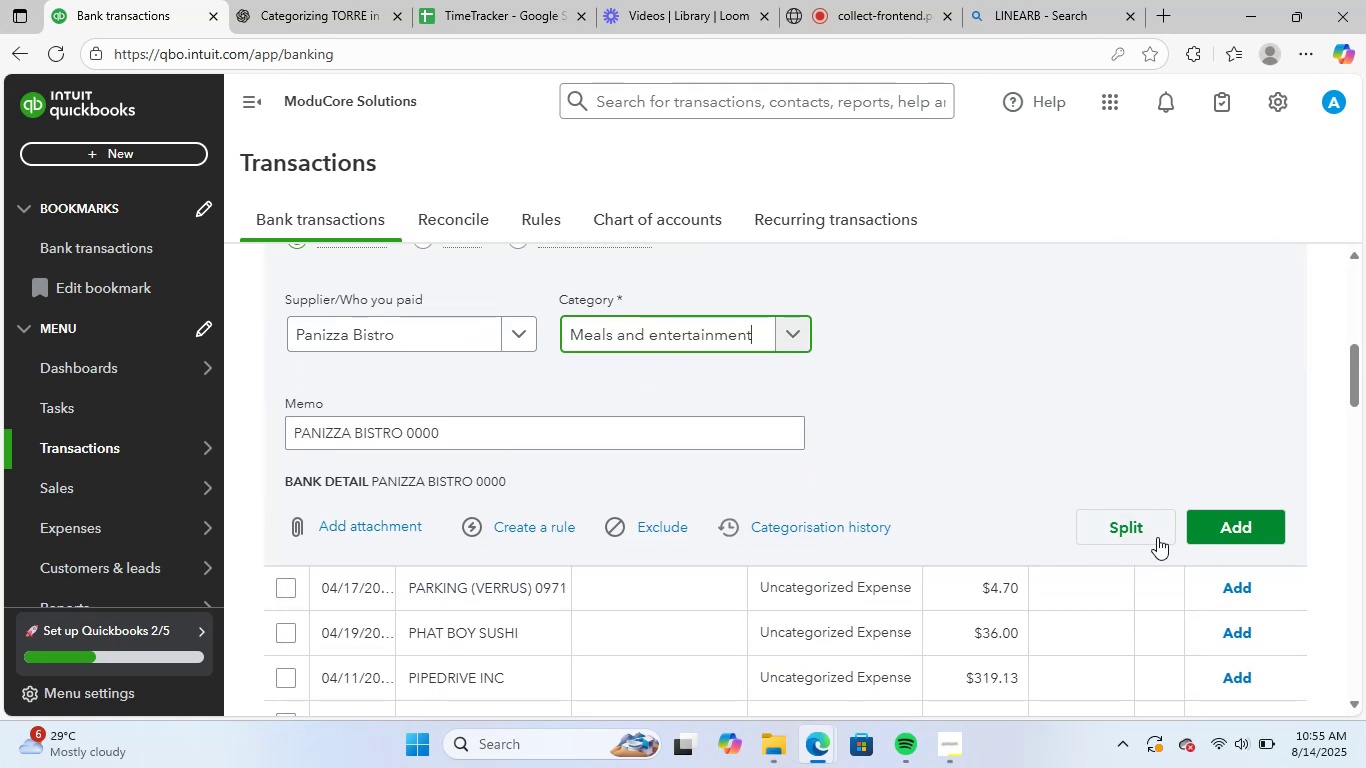 
left_click([1203, 533])
 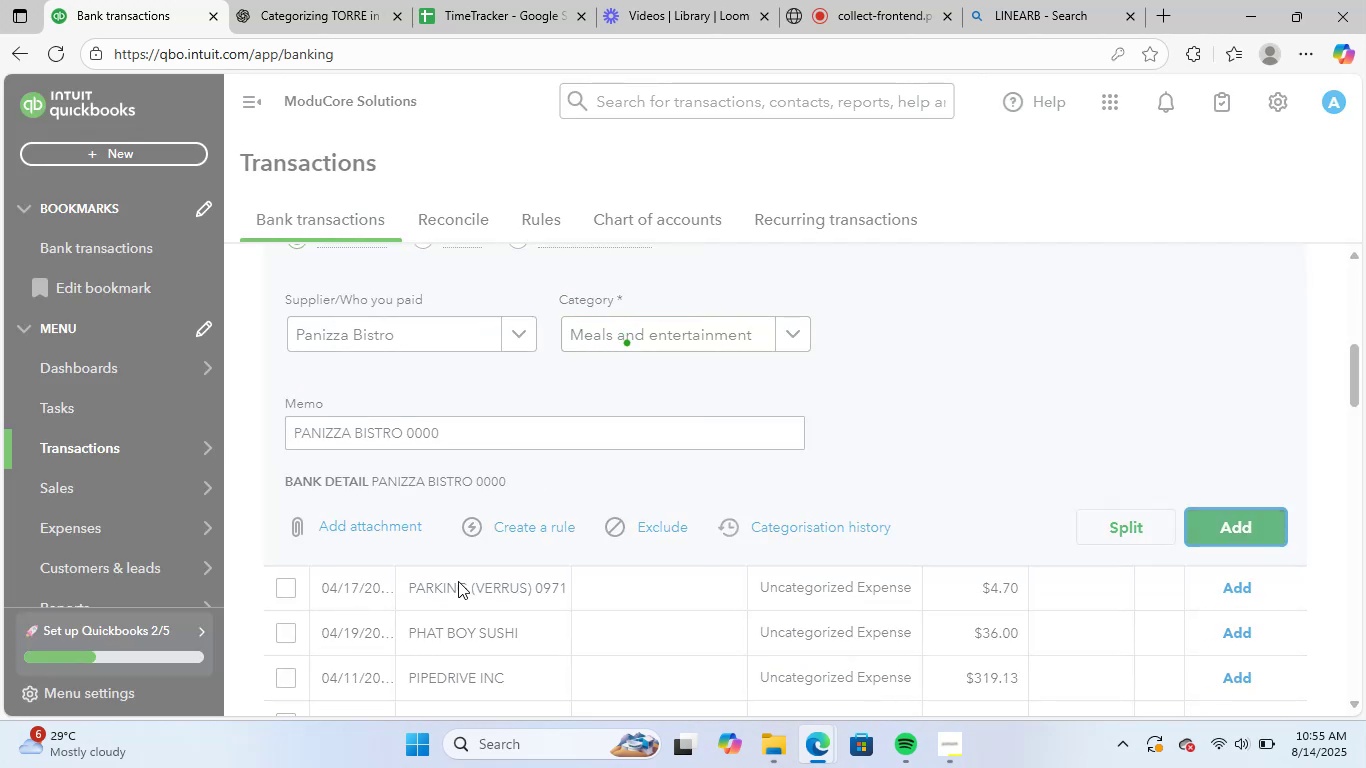 
scroll: coordinate [510, 437], scroll_direction: up, amount: 2.0
 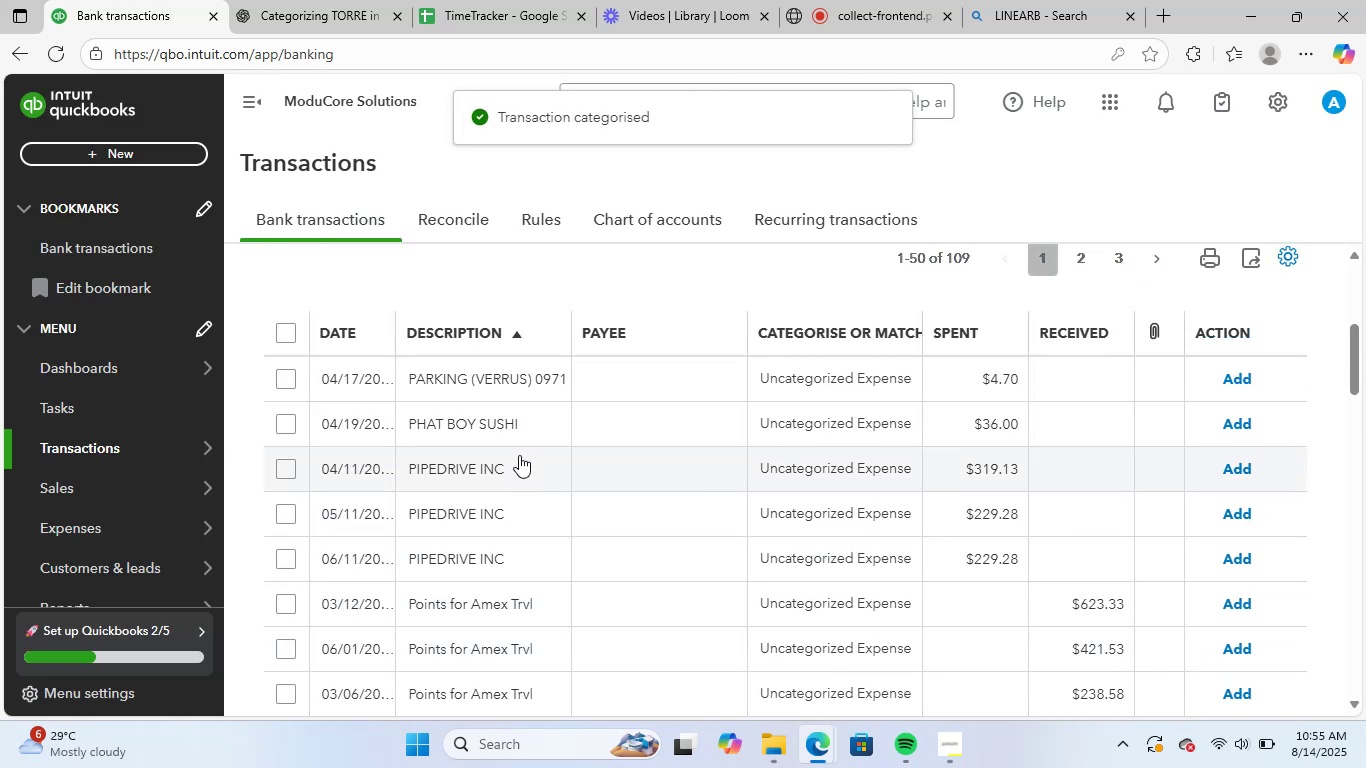 
left_click([531, 376])
 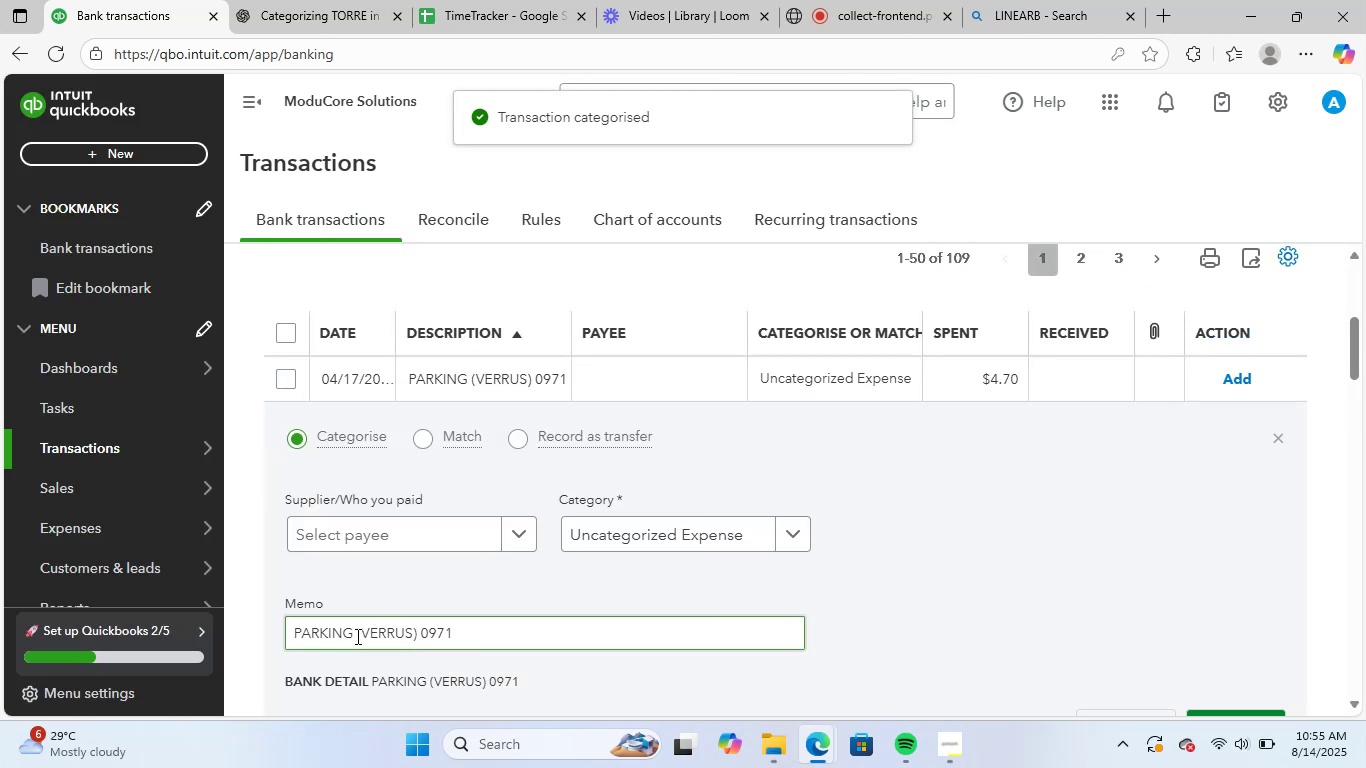 
left_click_drag(start_coordinate=[411, 636], to_coordinate=[363, 640])
 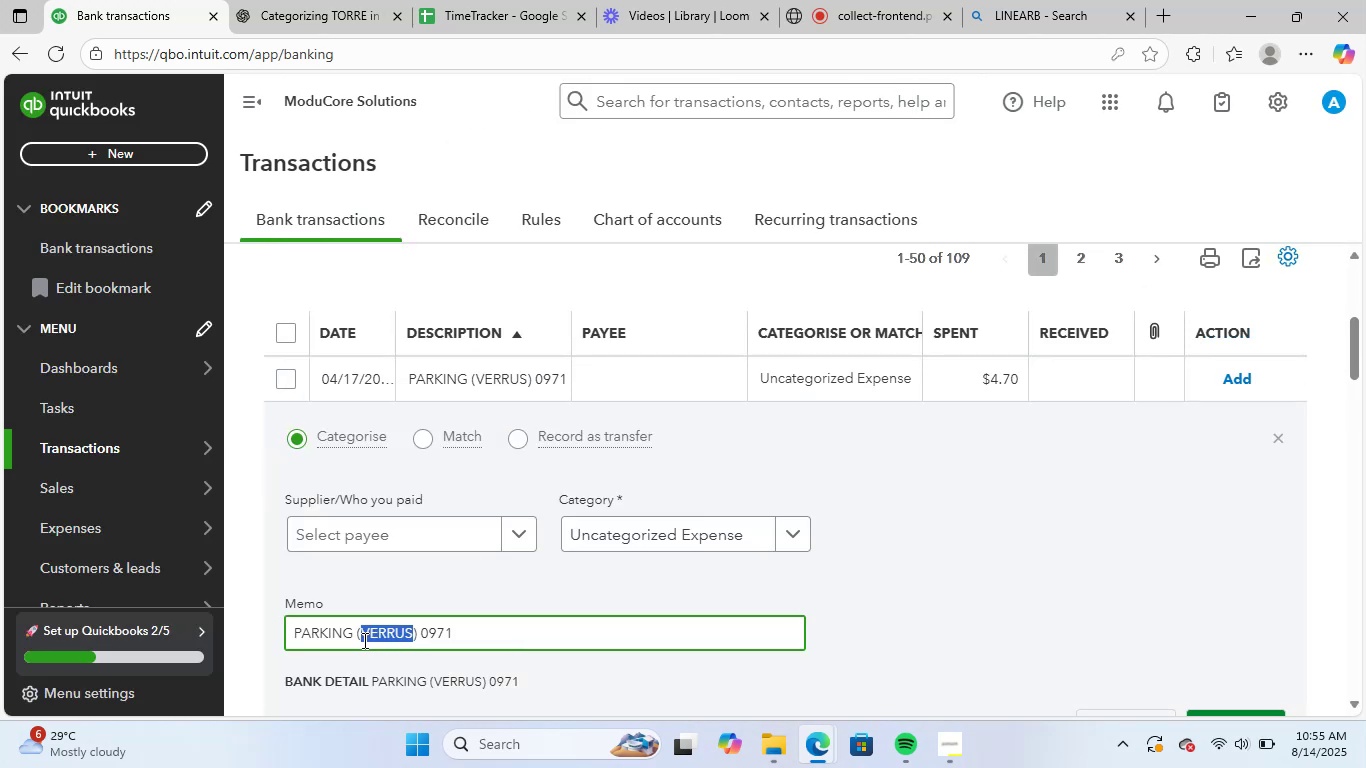 
key(Control+ControlLeft)
 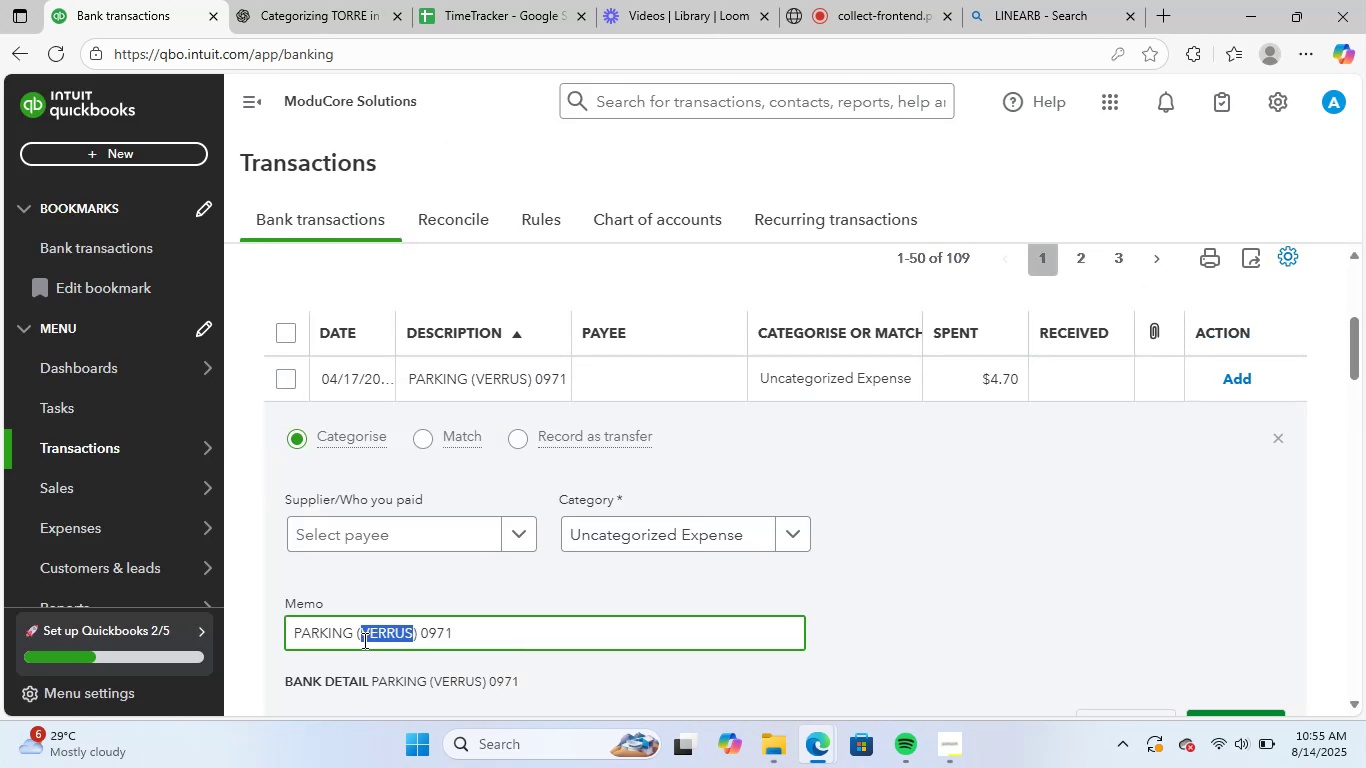 
key(Control+C)
 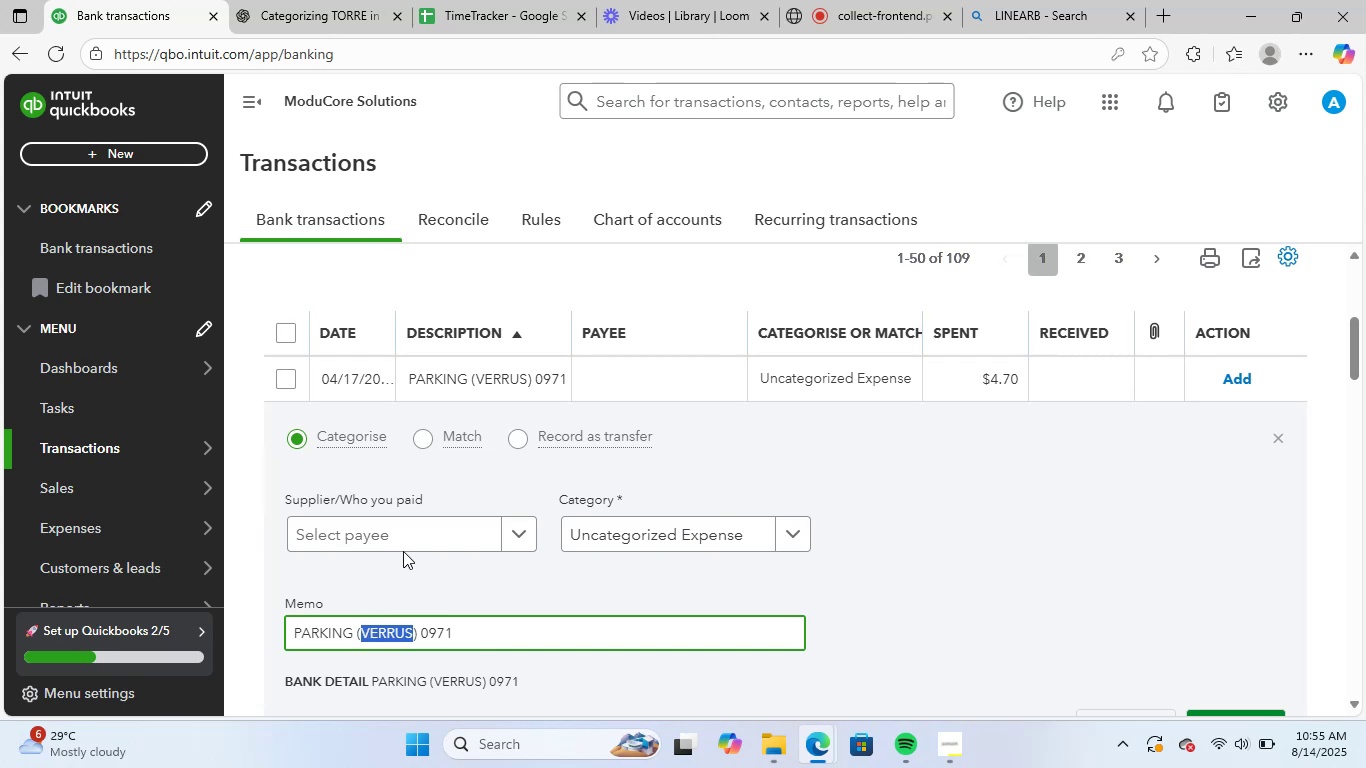 
left_click([409, 538])
 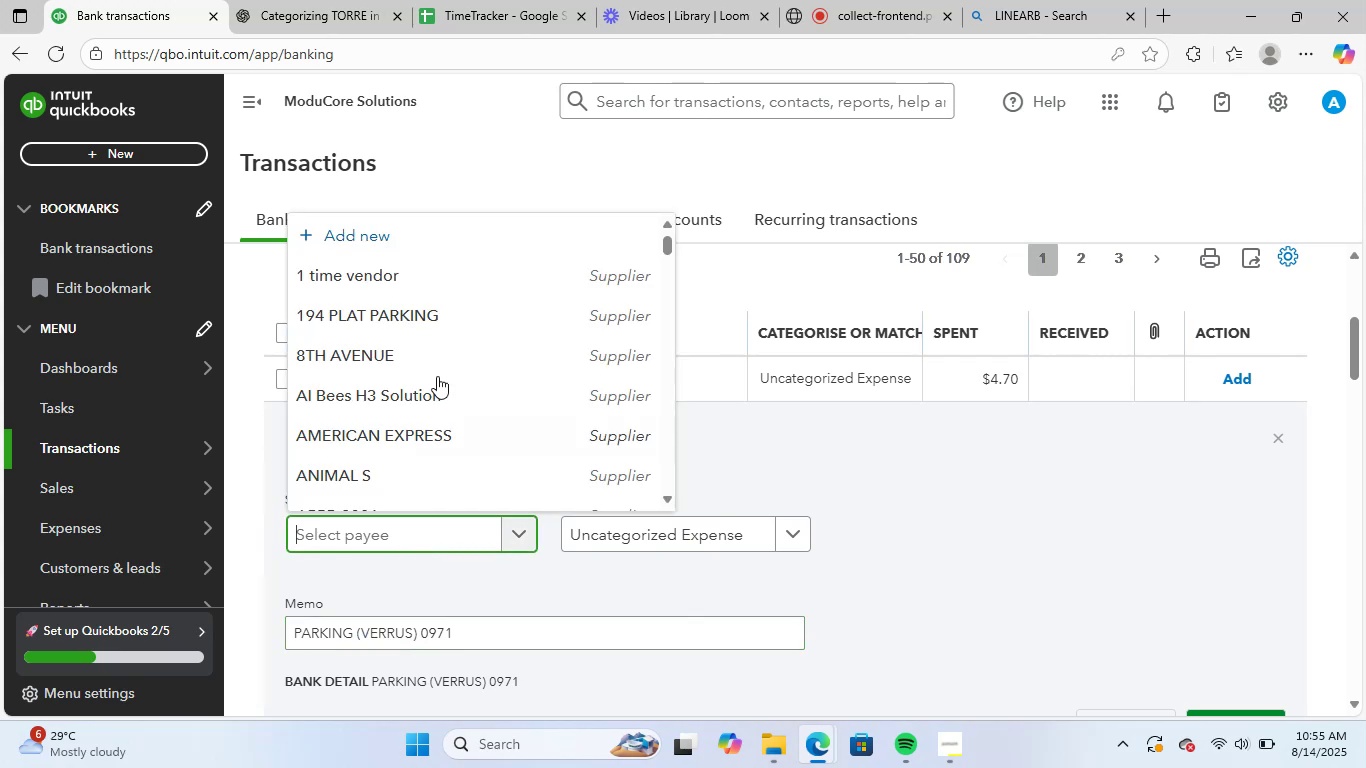 
key(Control+V)
 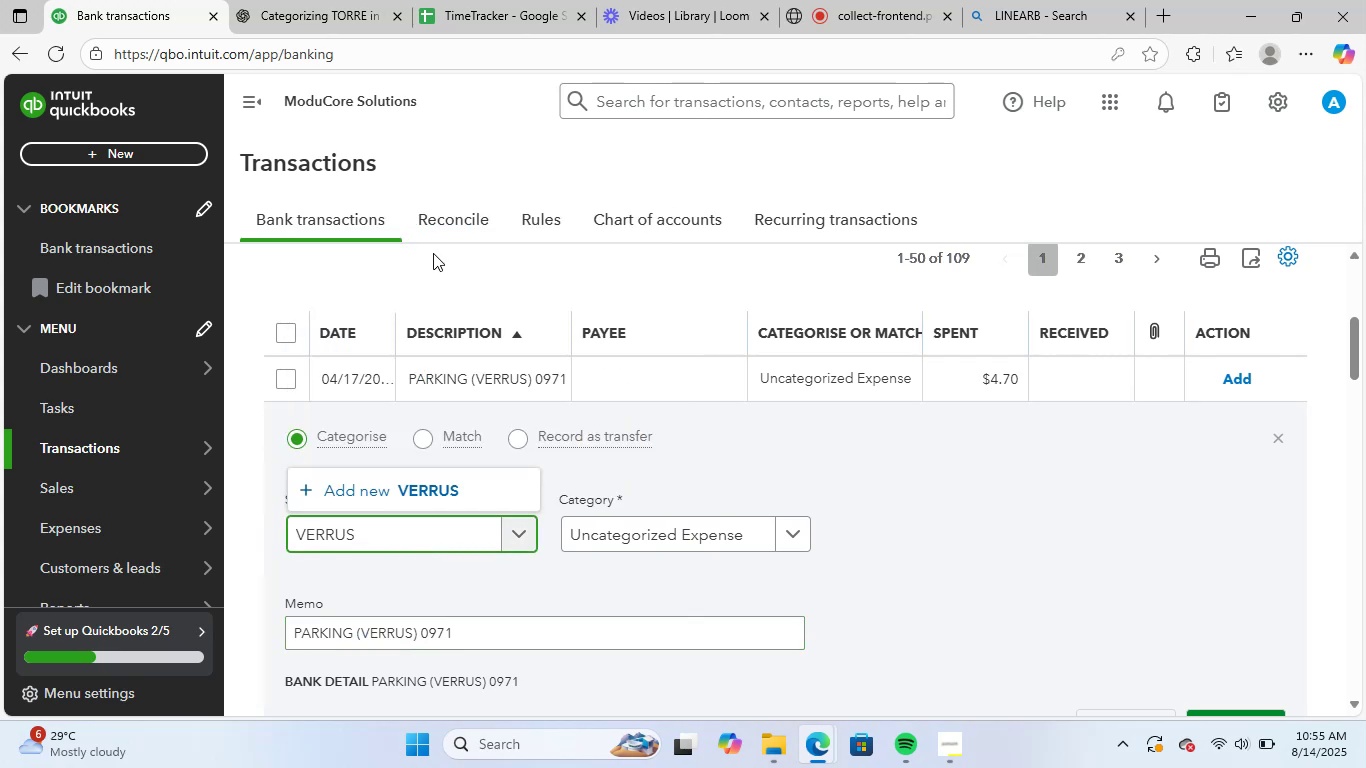 
left_click([409, 495])
 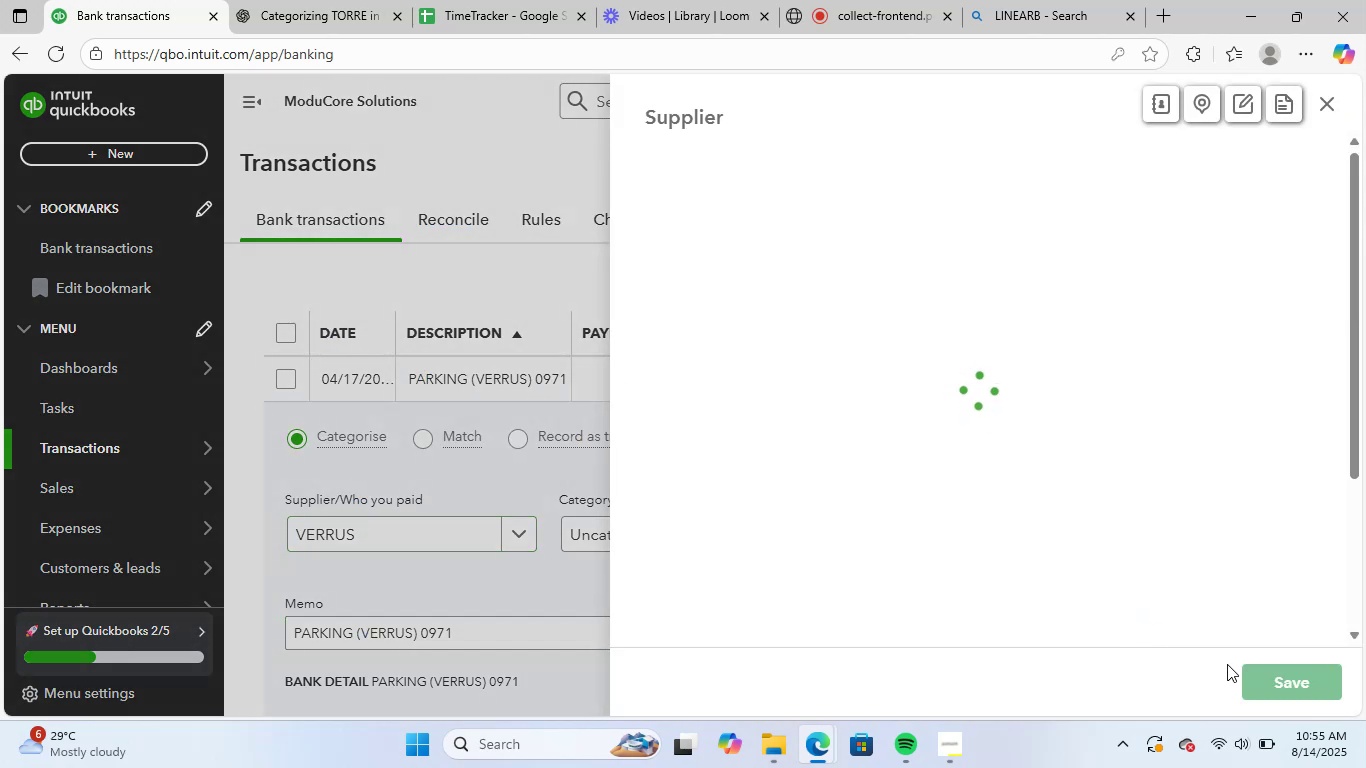 
left_click([1290, 693])
 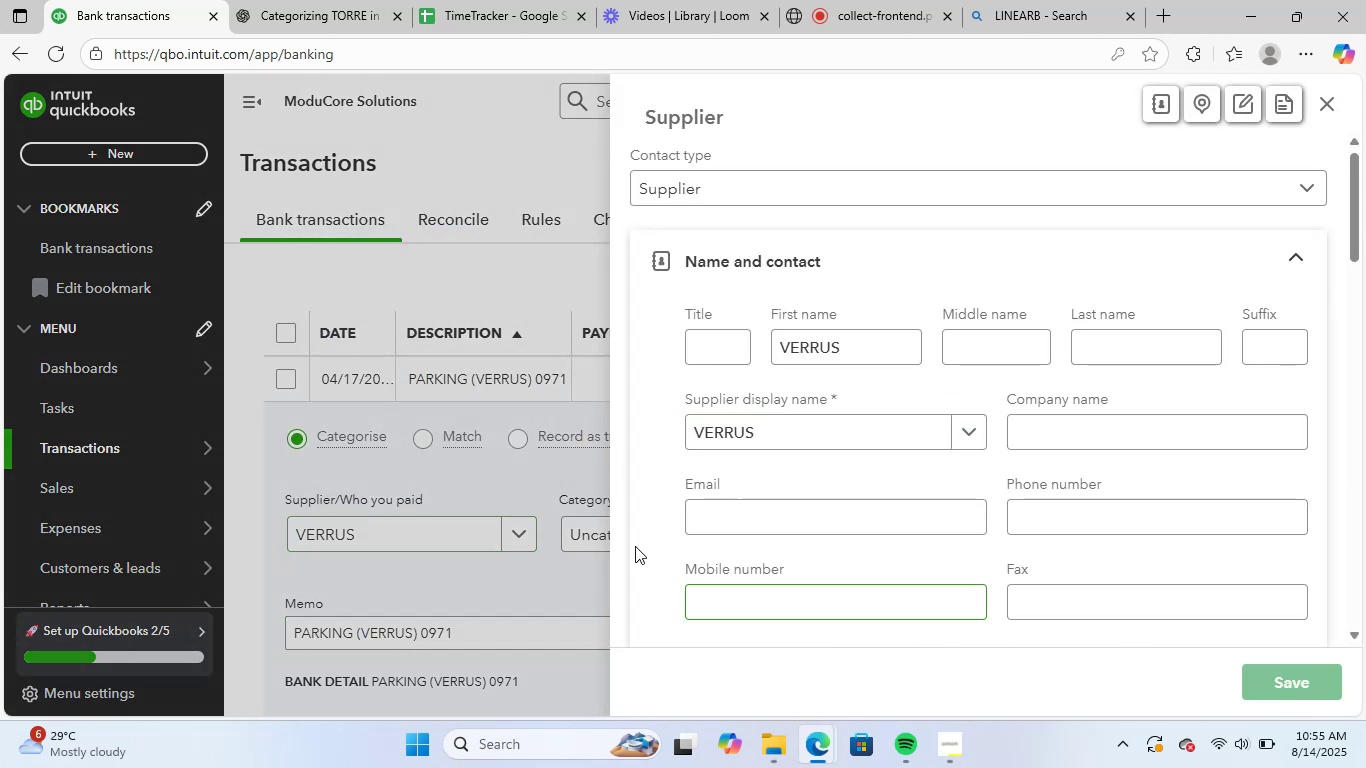 
left_click([620, 525])
 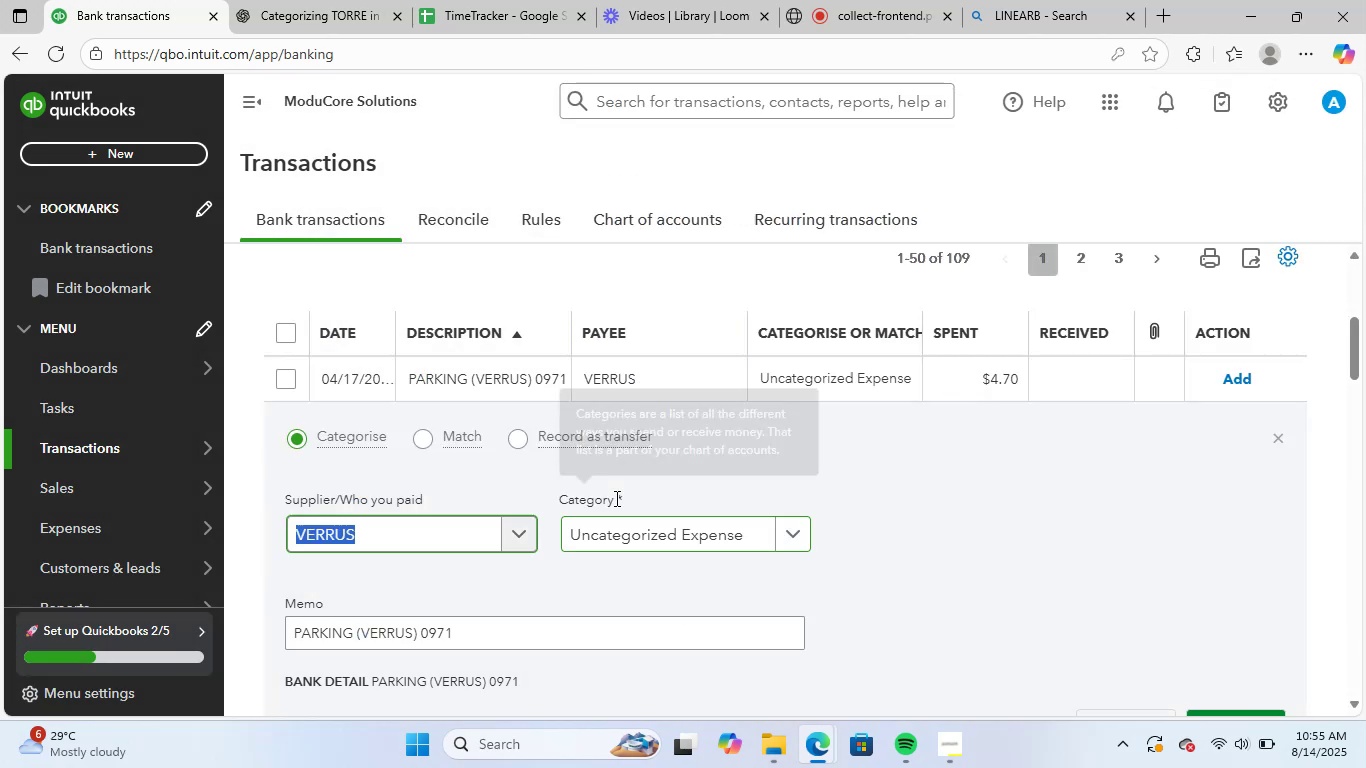 
type(parki)
 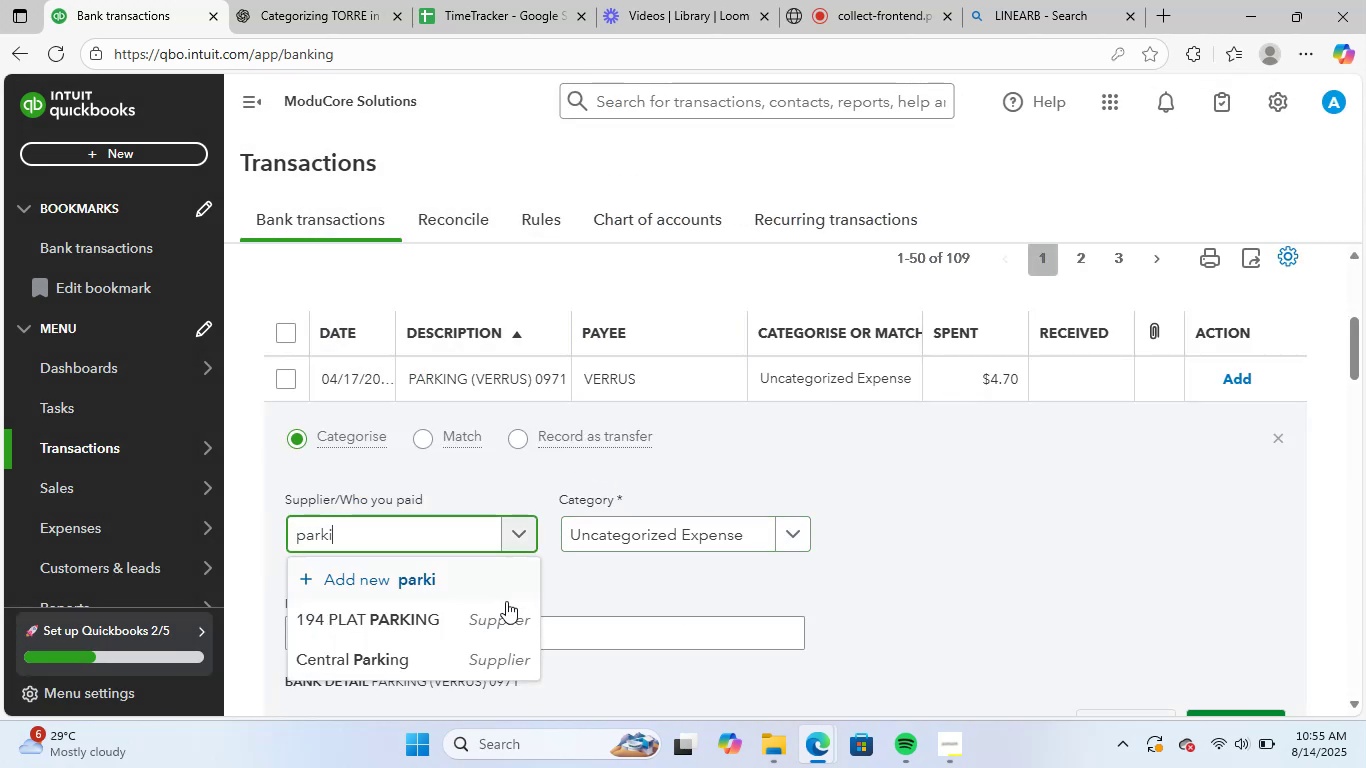 
left_click([757, 579])
 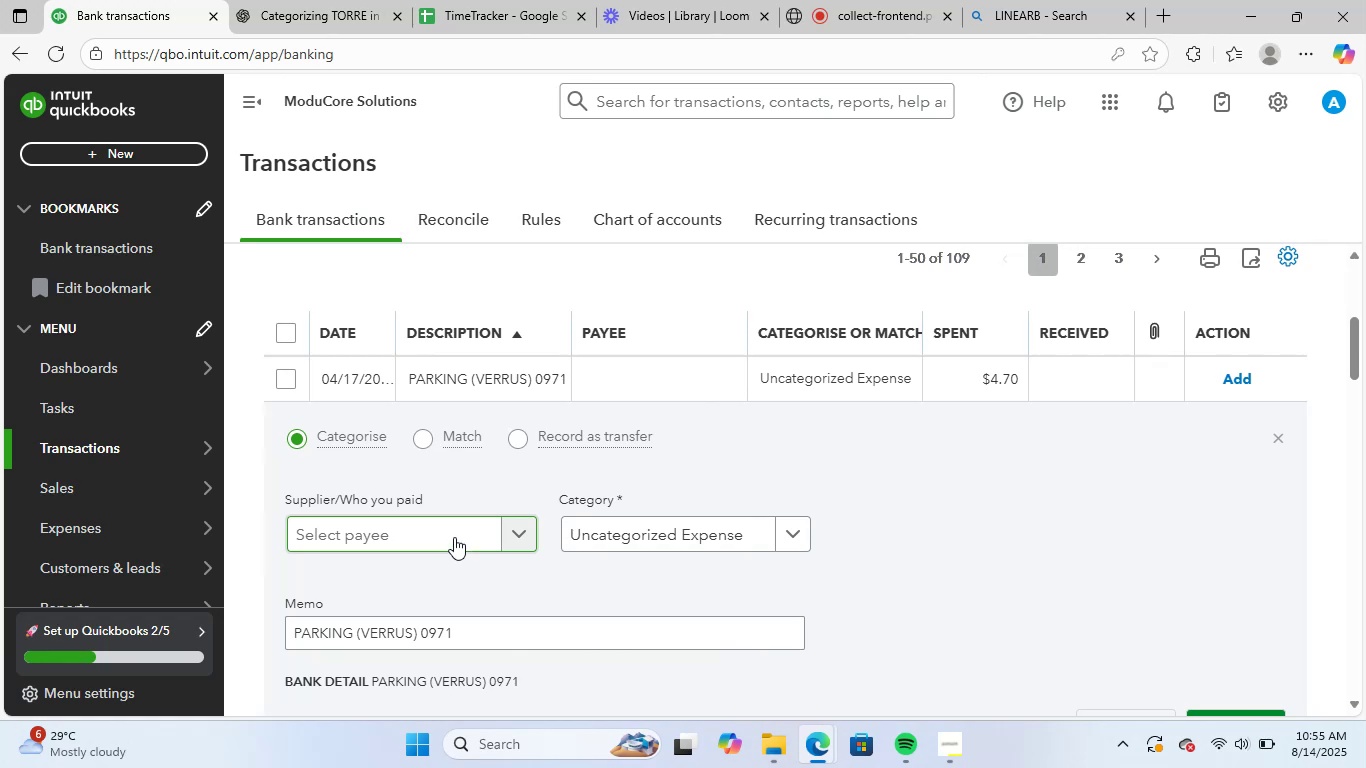 
left_click([430, 529])
 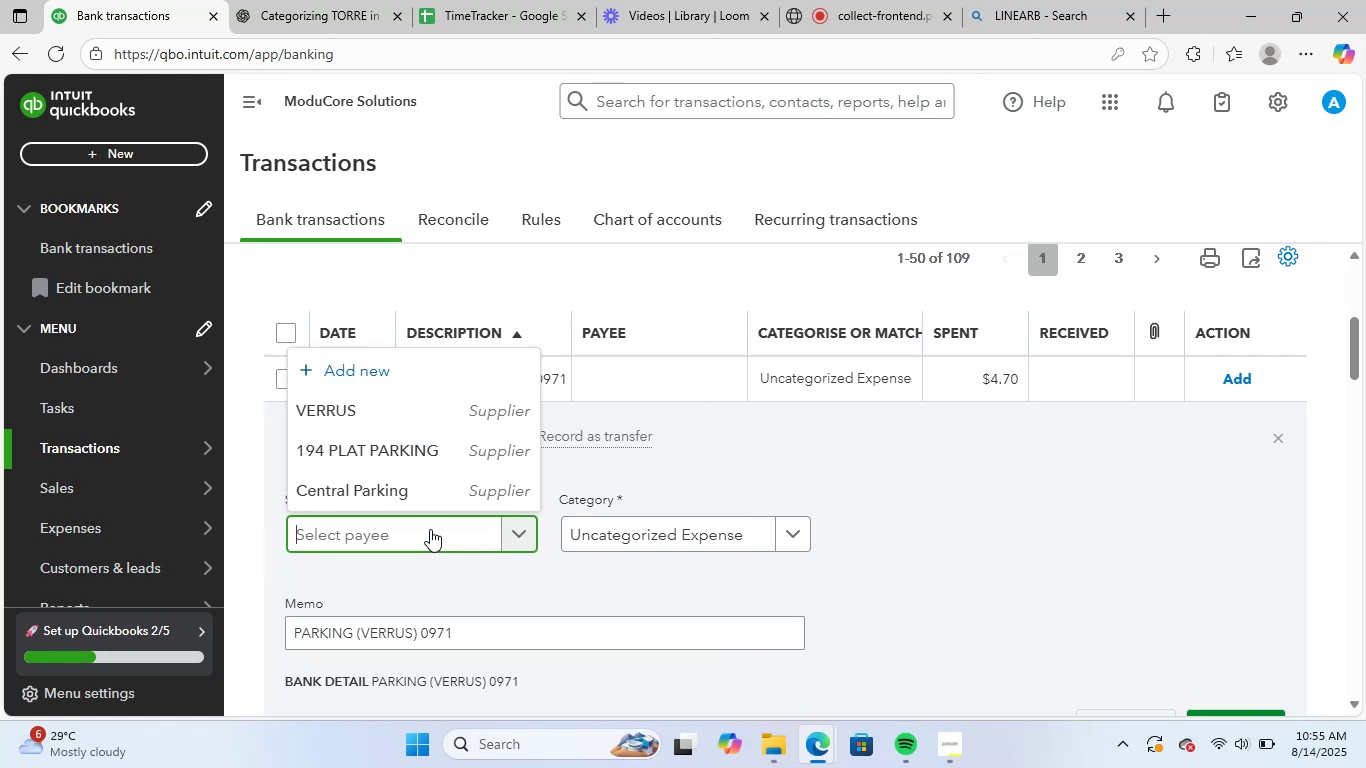 
mouse_move([480, 539])
 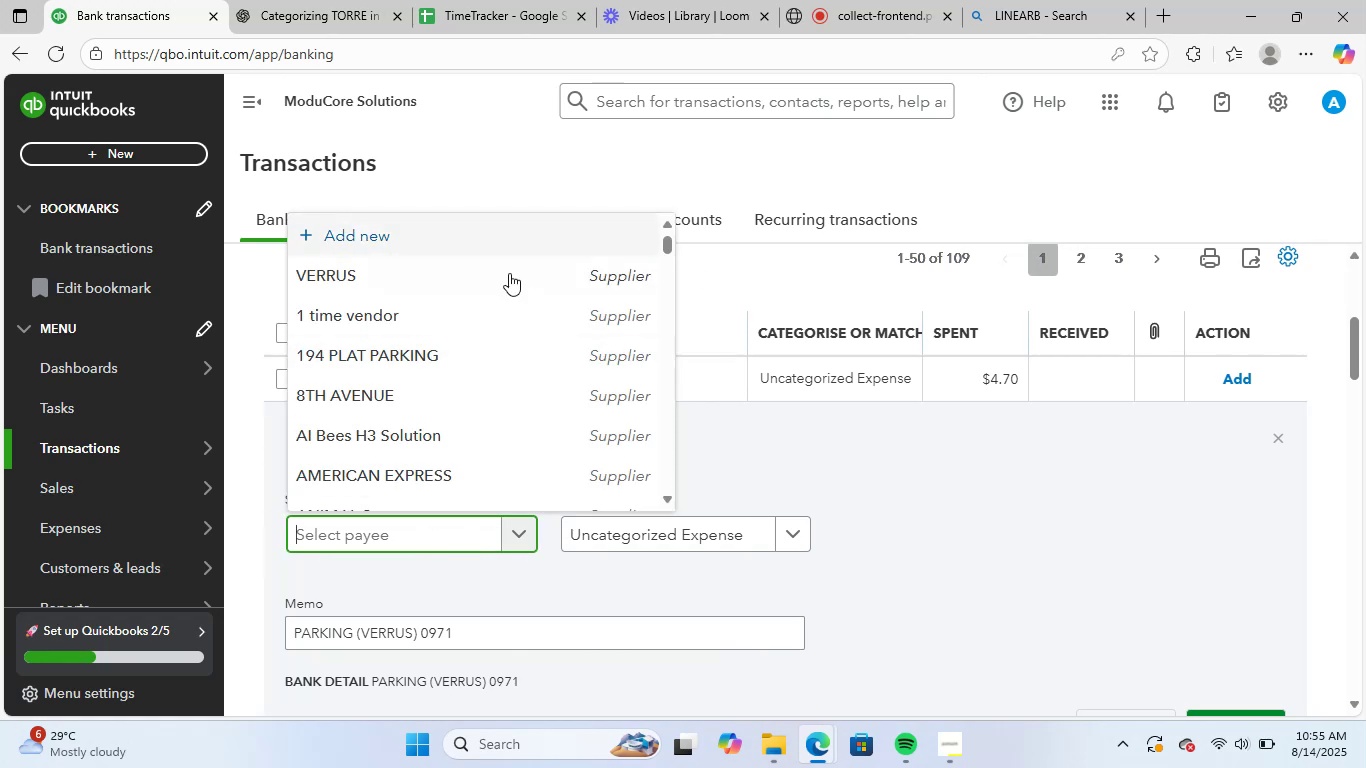 
left_click([495, 285])
 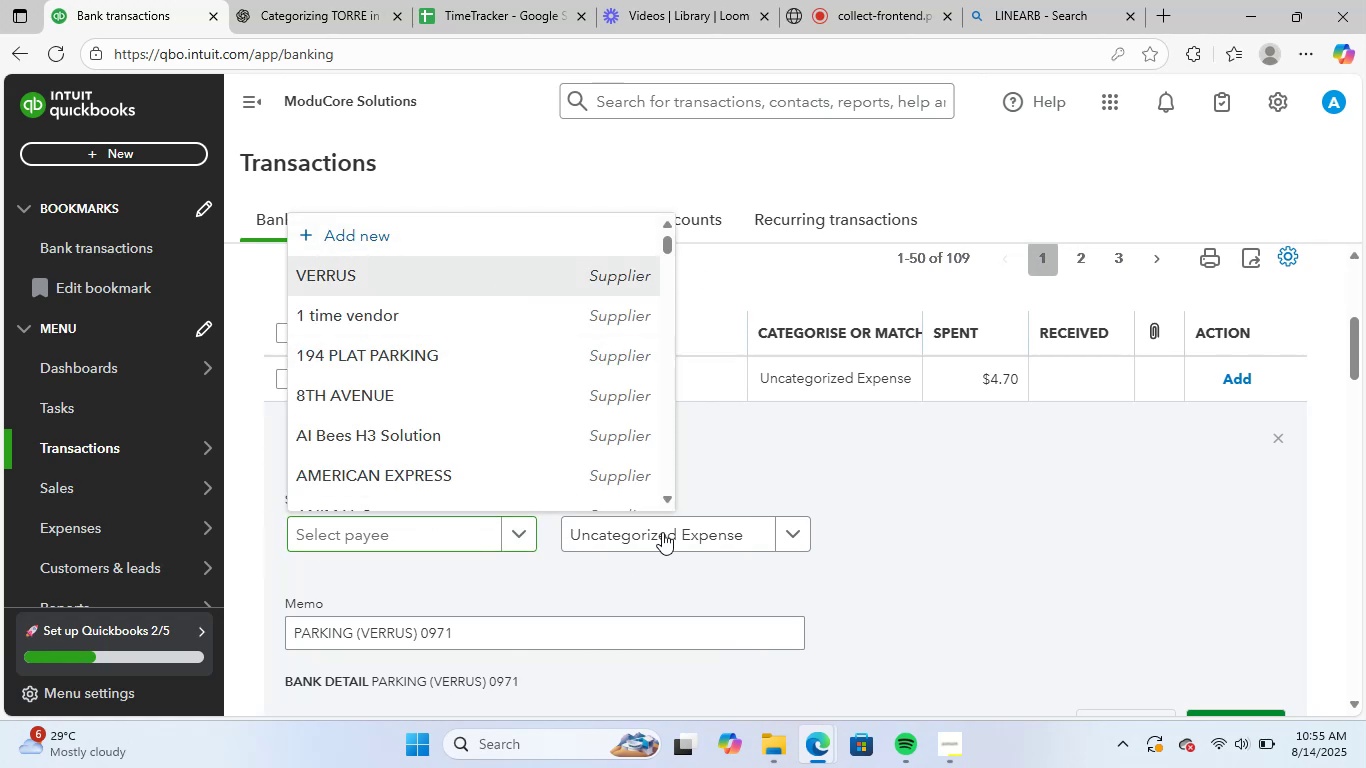 
left_click([662, 532])
 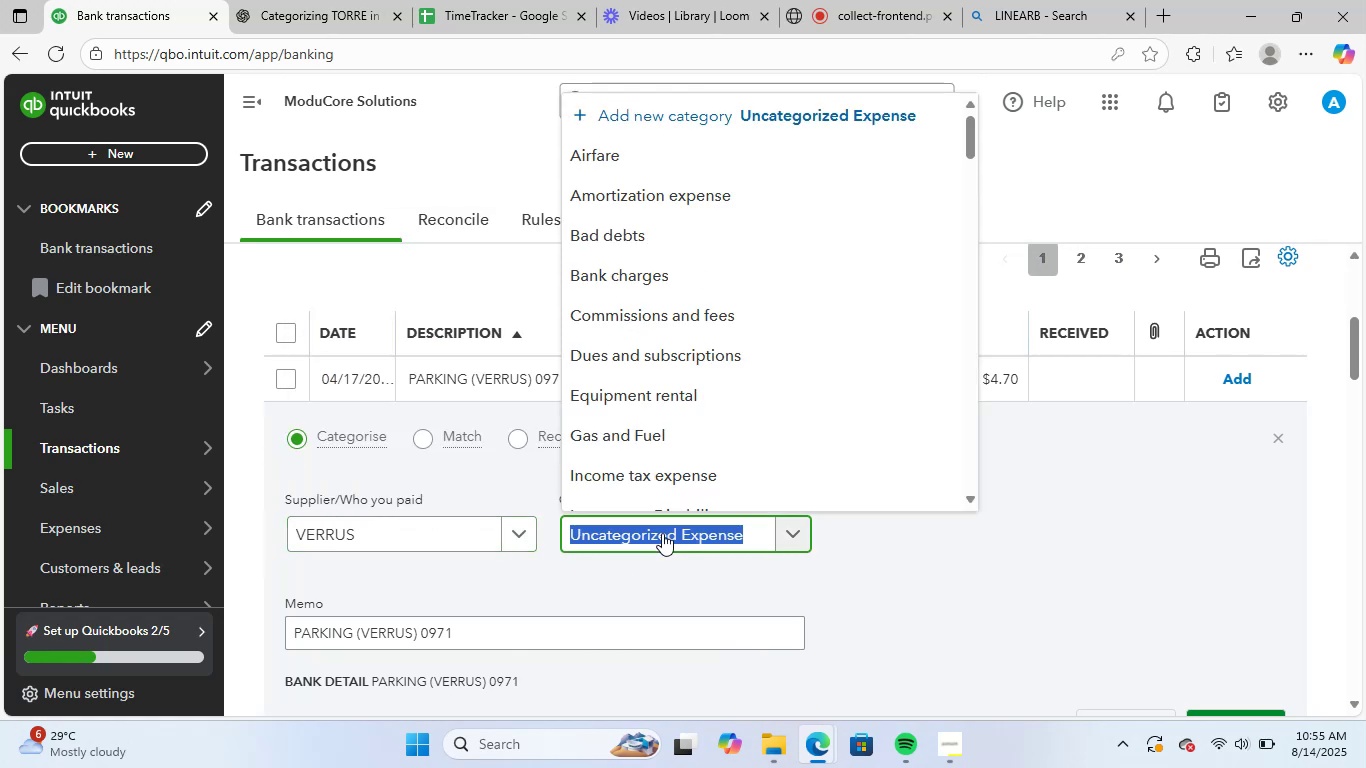 
type(park)
 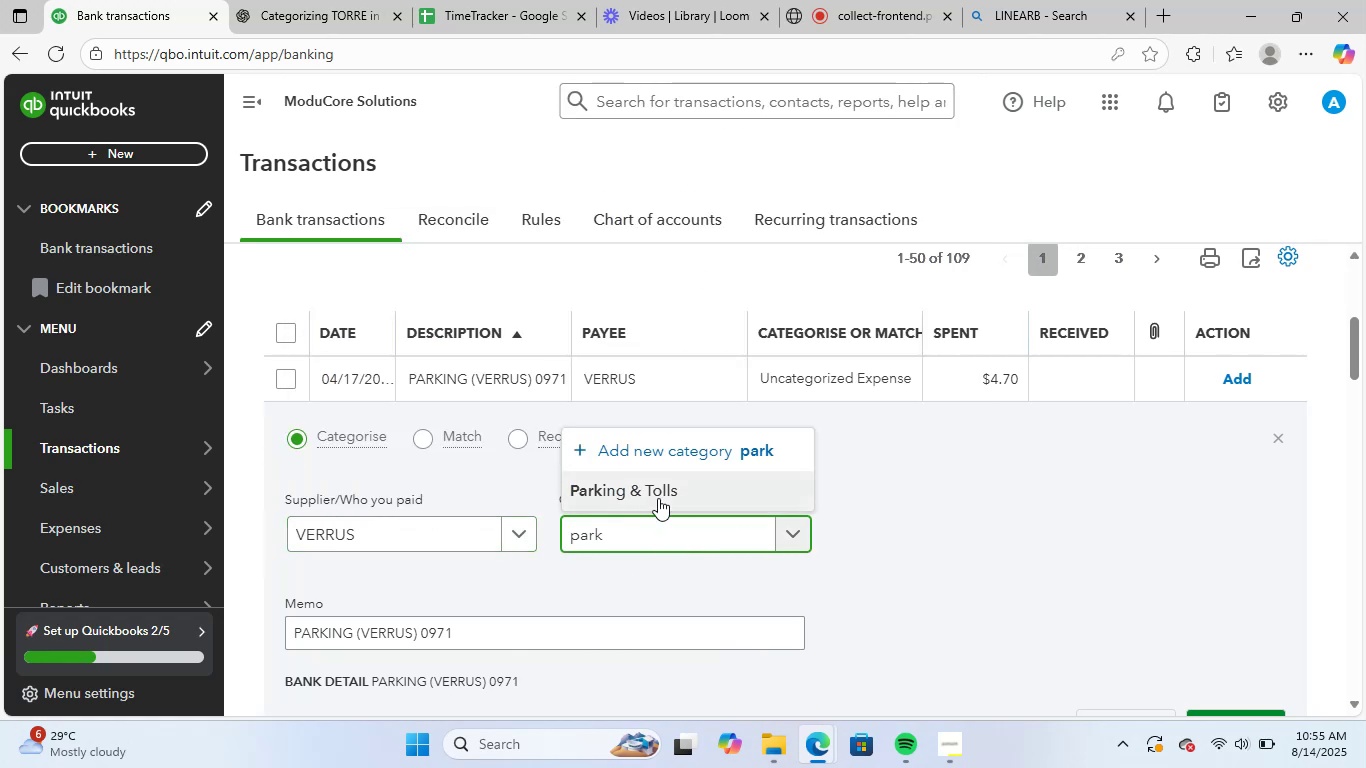 
left_click([673, 494])
 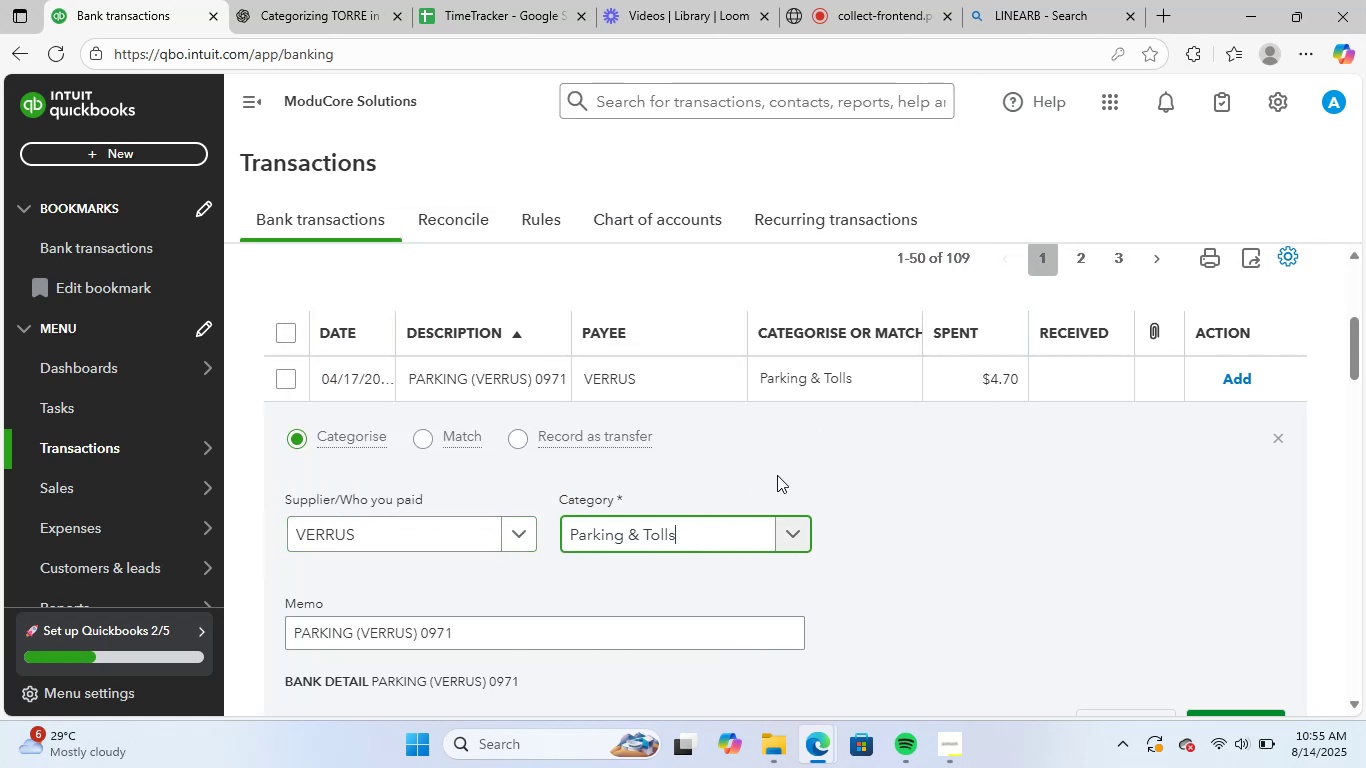 
scroll: coordinate [886, 447], scroll_direction: down, amount: 2.0
 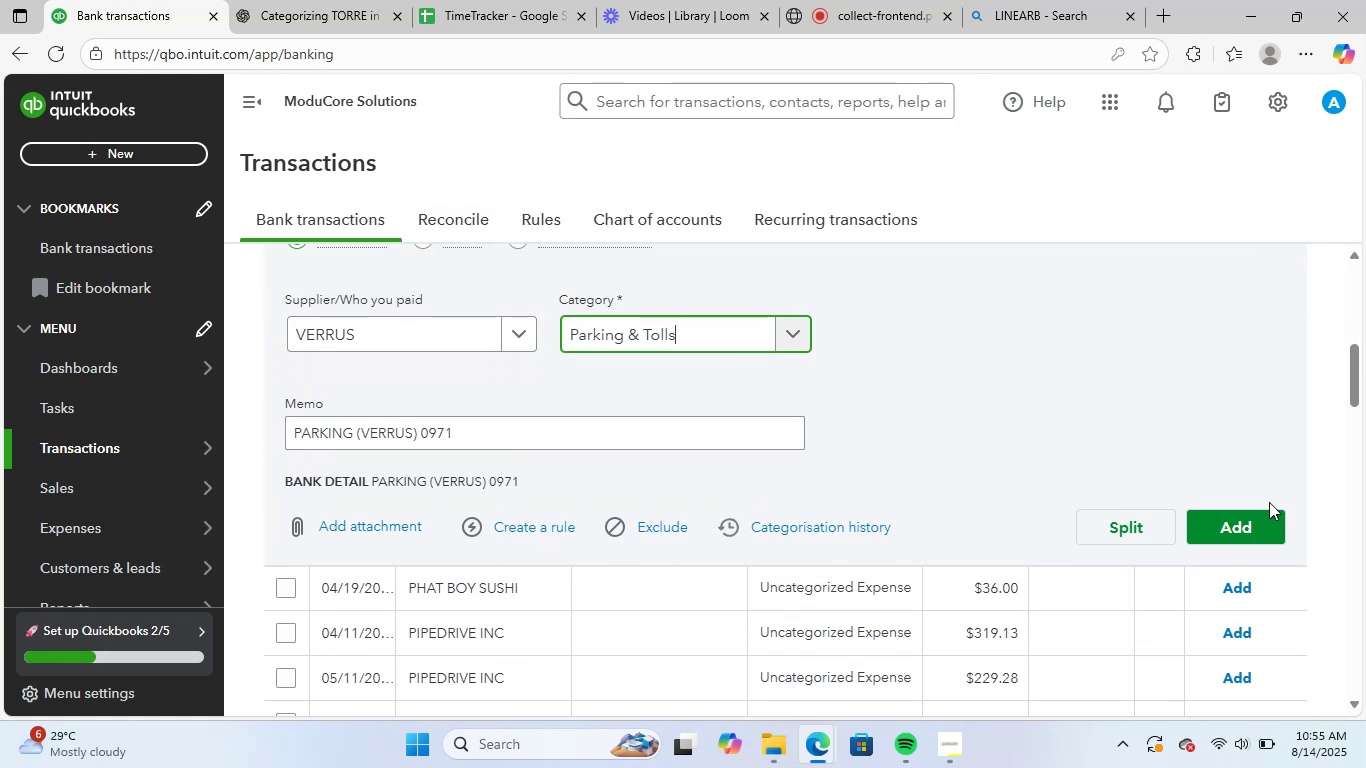 
left_click([1246, 527])
 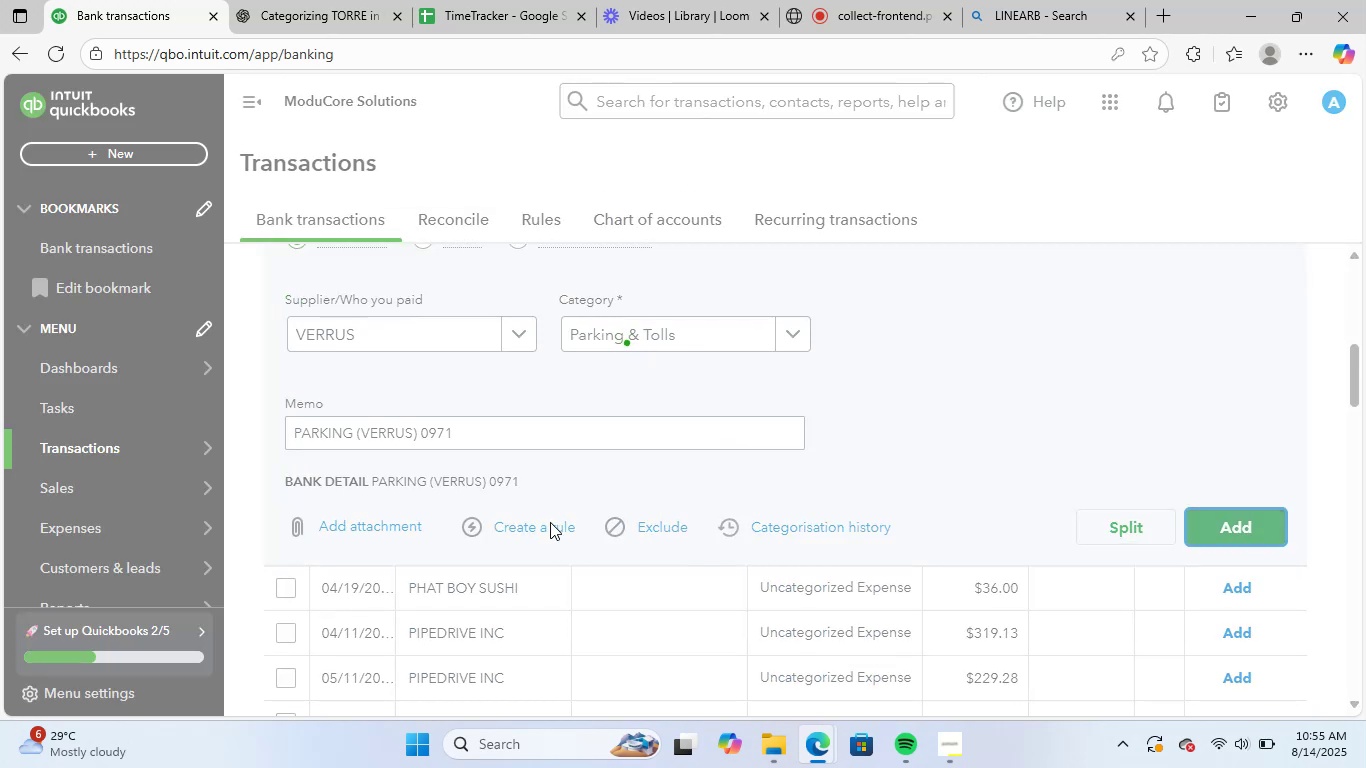 
scroll: coordinate [545, 522], scroll_direction: up, amount: 2.0
 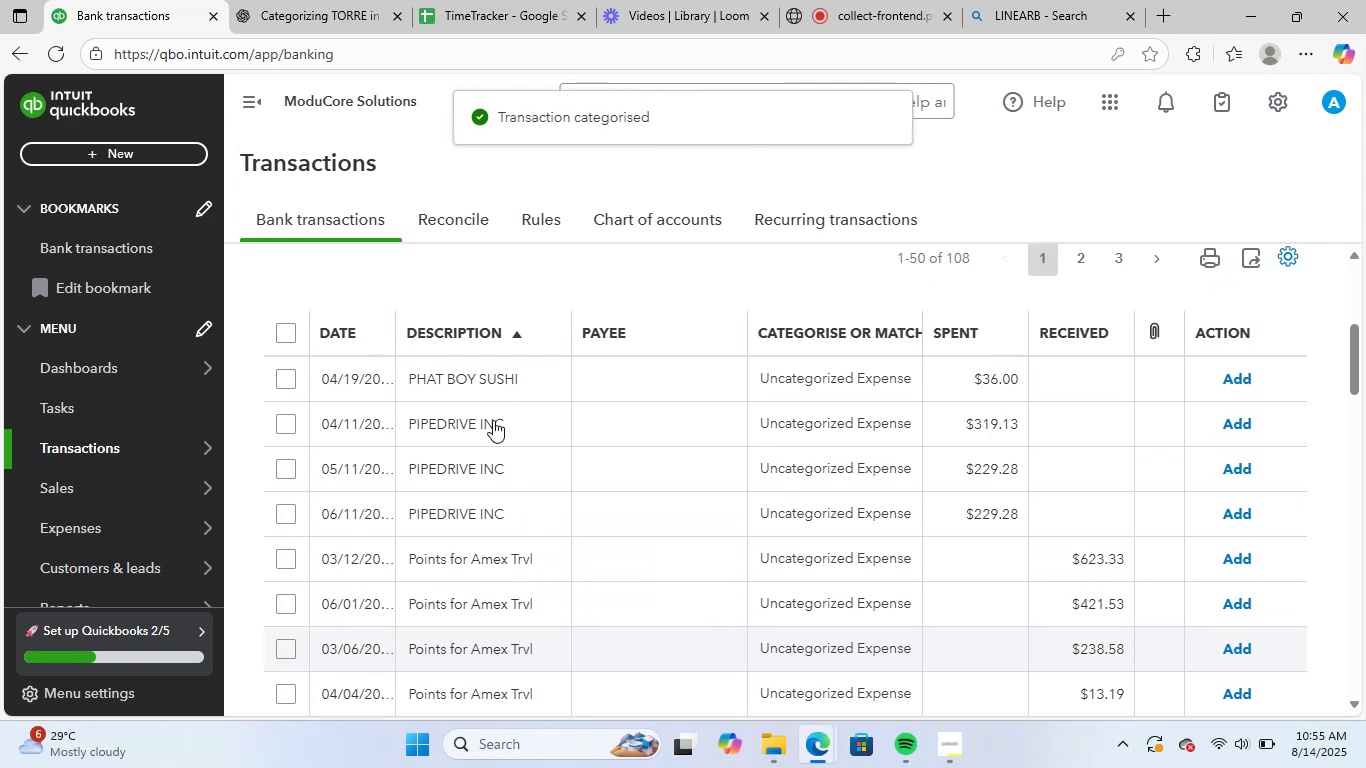 
left_click([479, 362])
 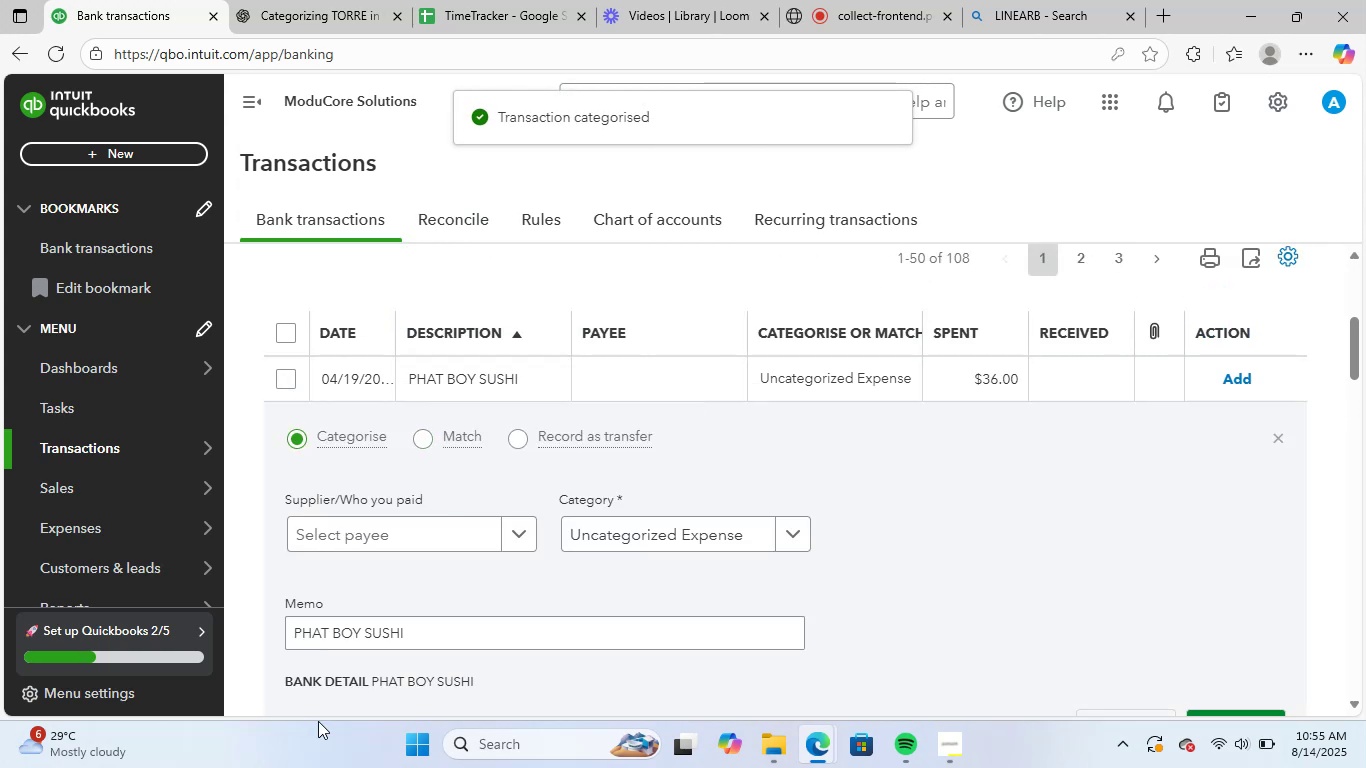 
left_click_drag(start_coordinate=[417, 636], to_coordinate=[152, 603])
 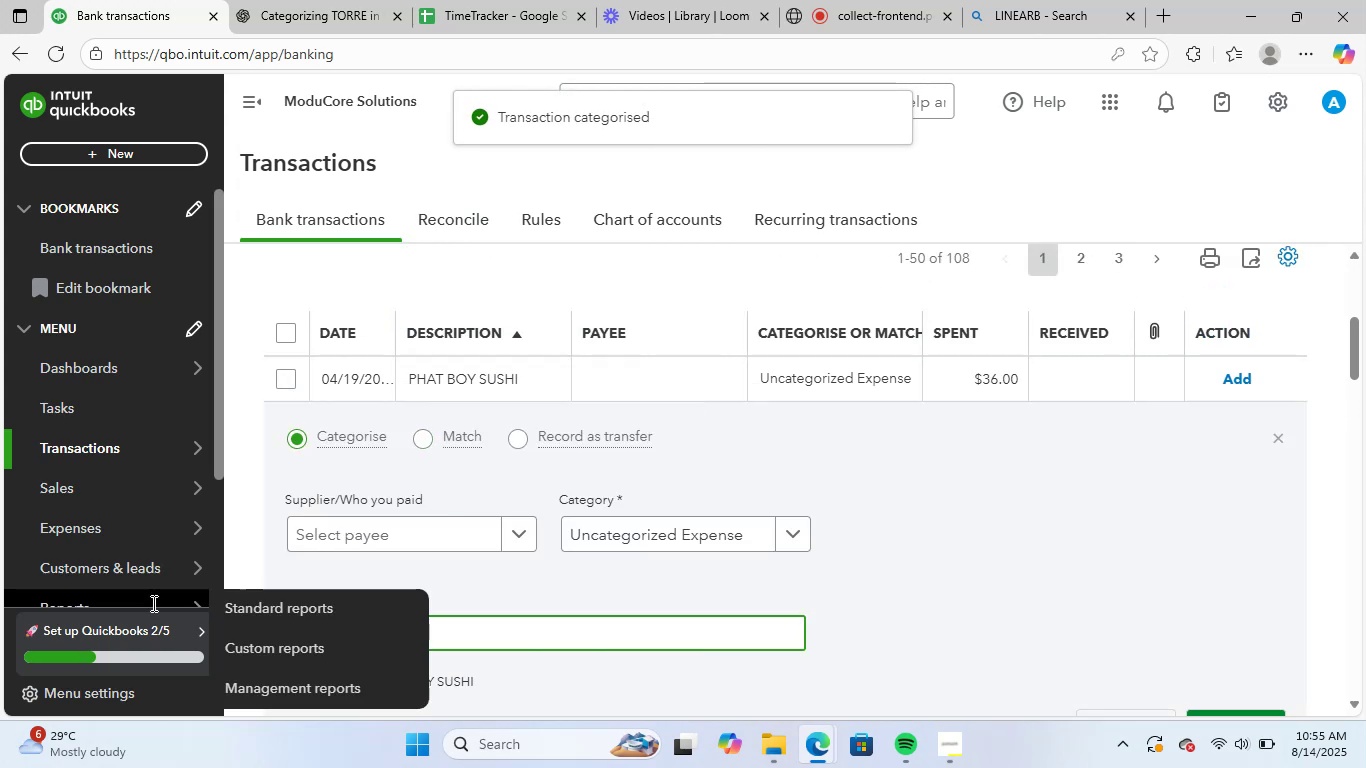 
key(Control+ControlLeft)
 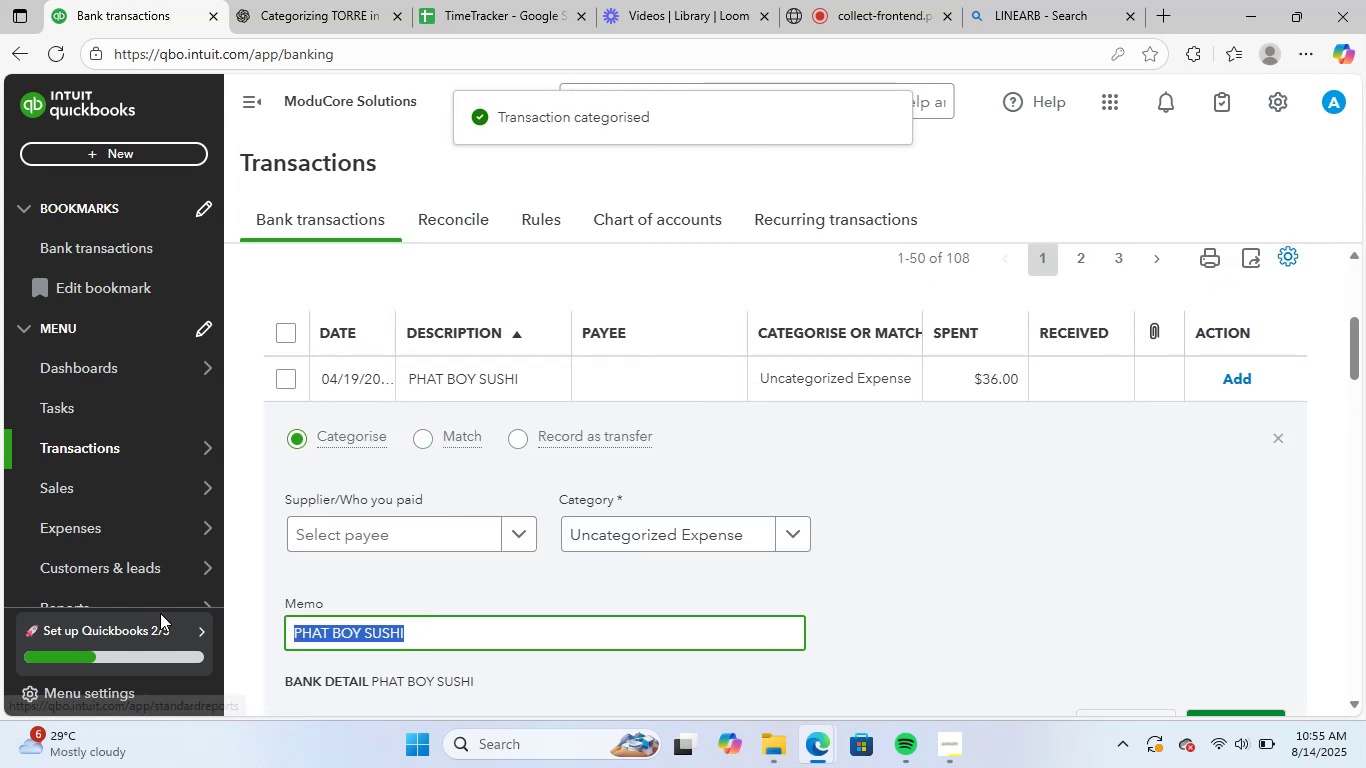 
key(Control+C)
 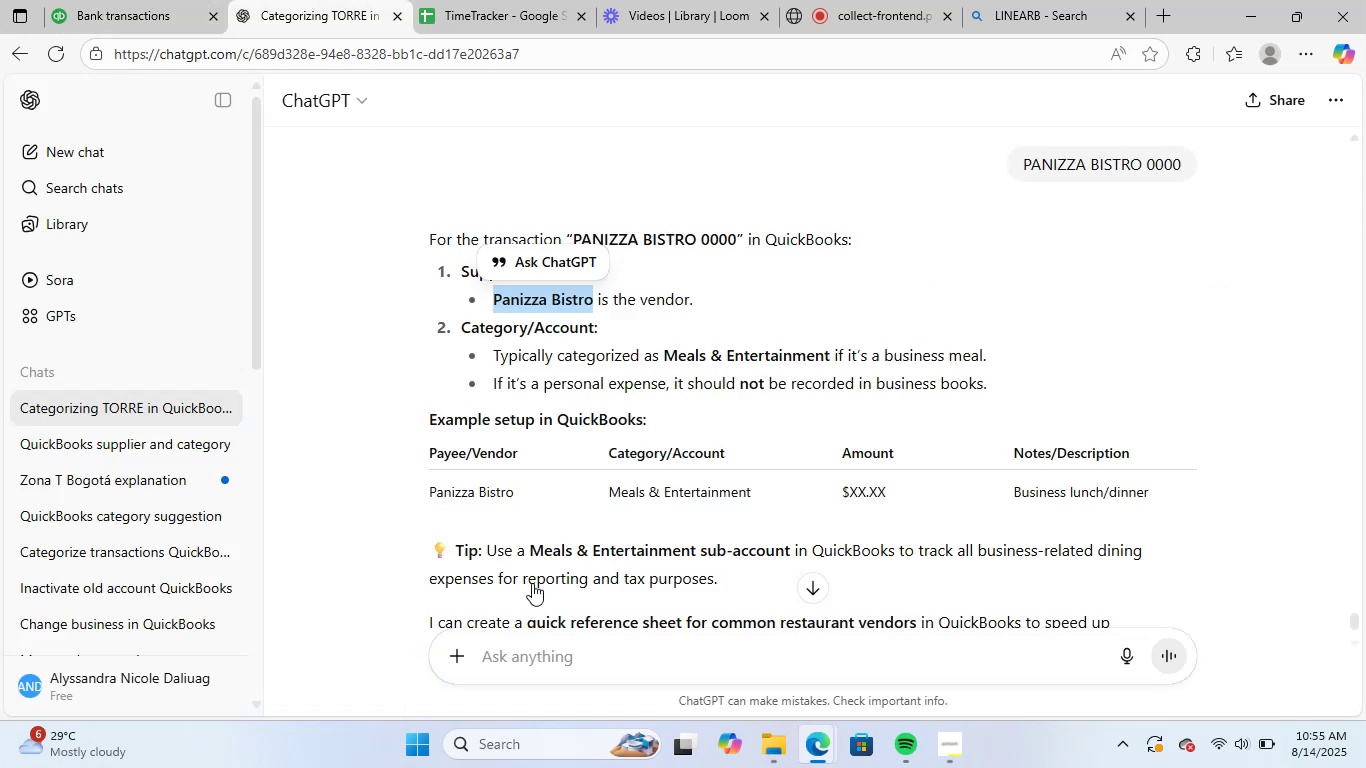 
left_click([574, 663])
 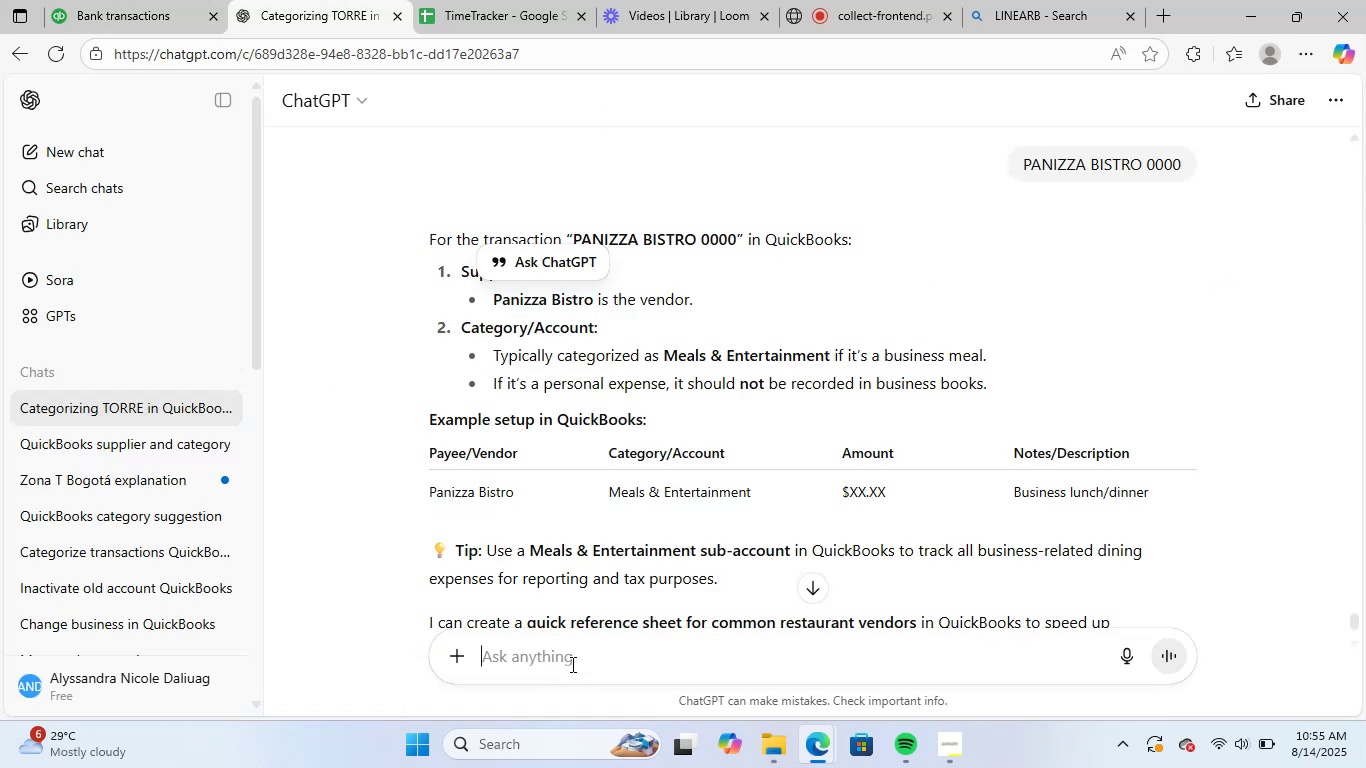 
key(Control+ControlLeft)
 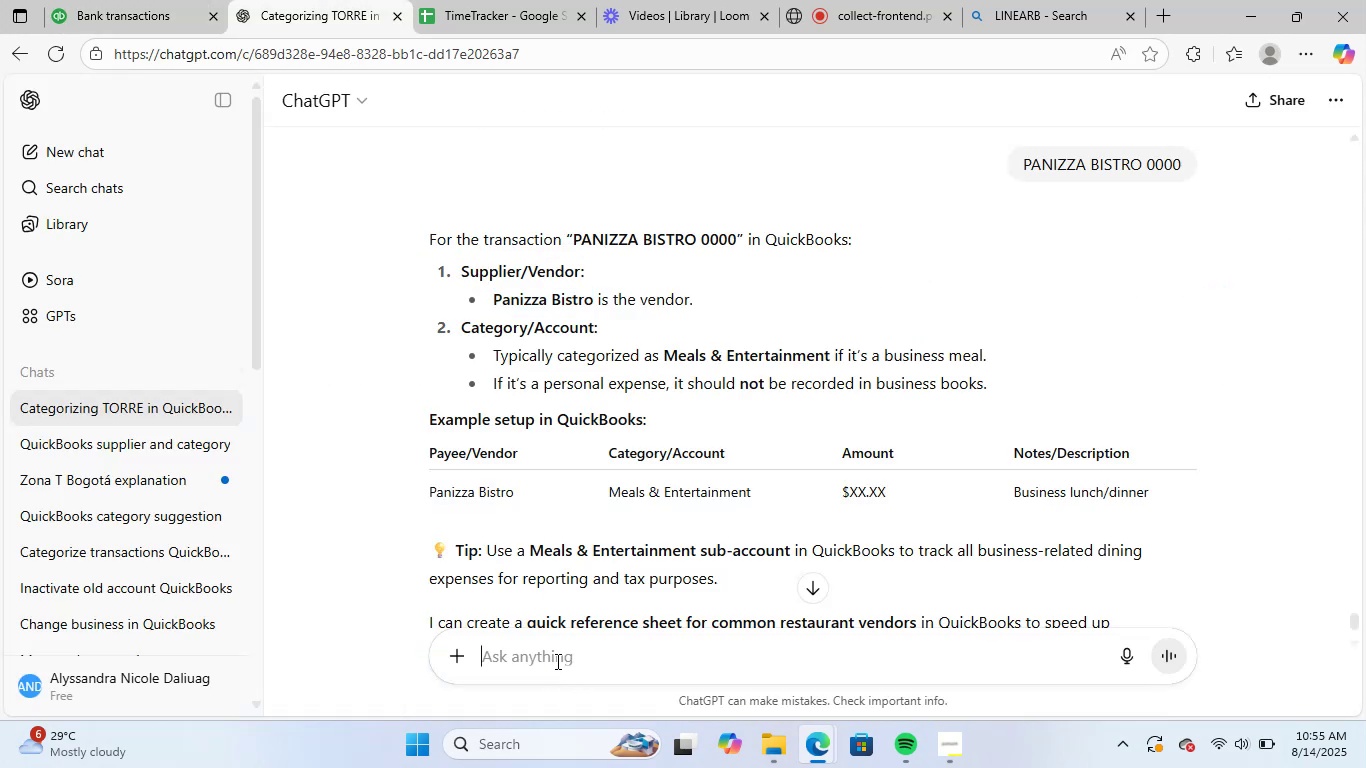 
key(Control+V)
 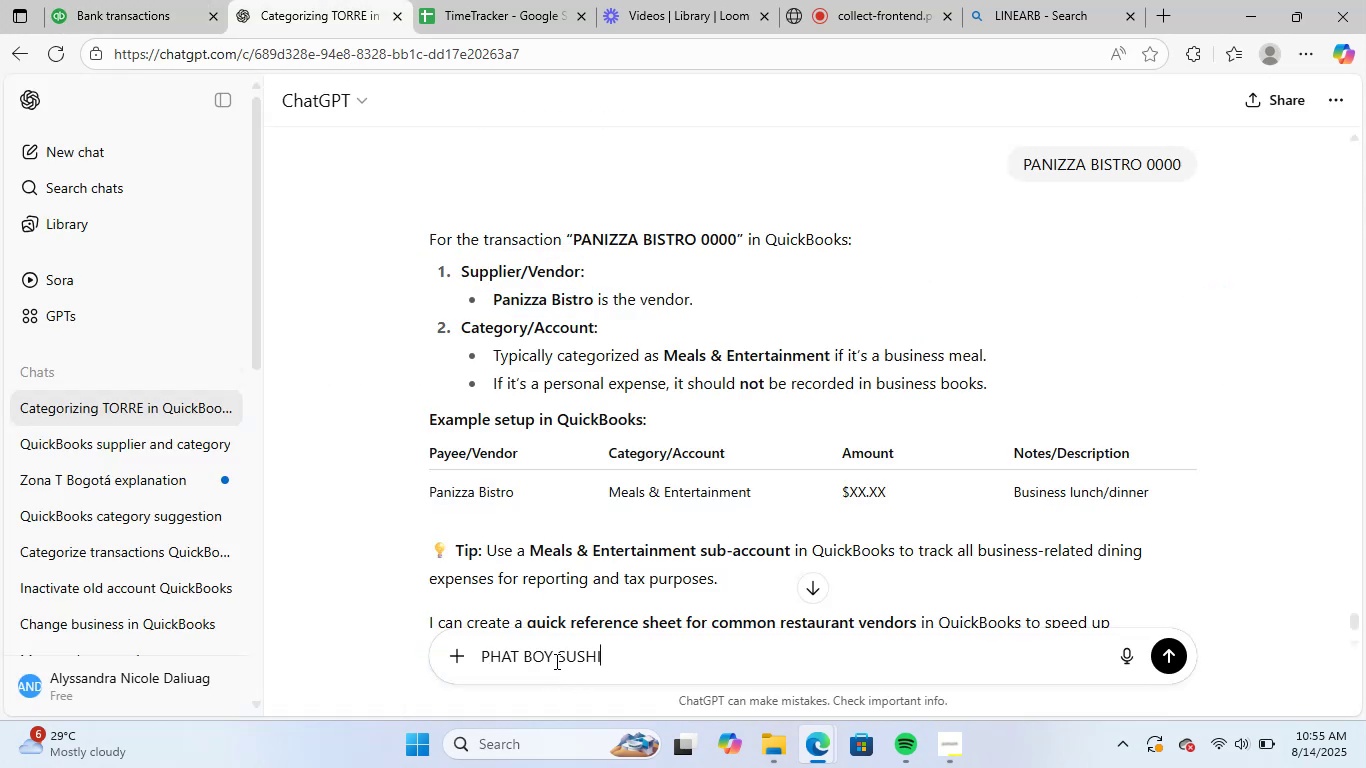 
key(NumpadEnter)
 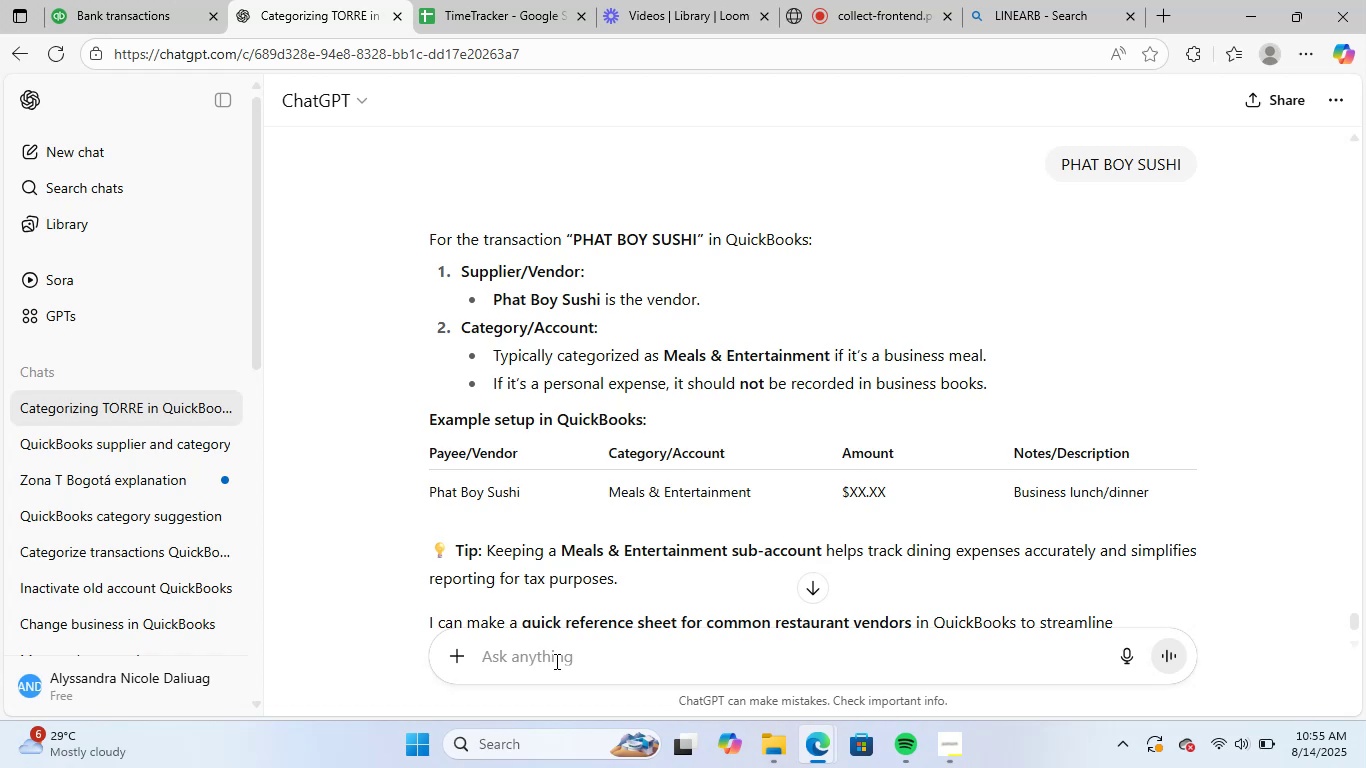 
wait(19.57)
 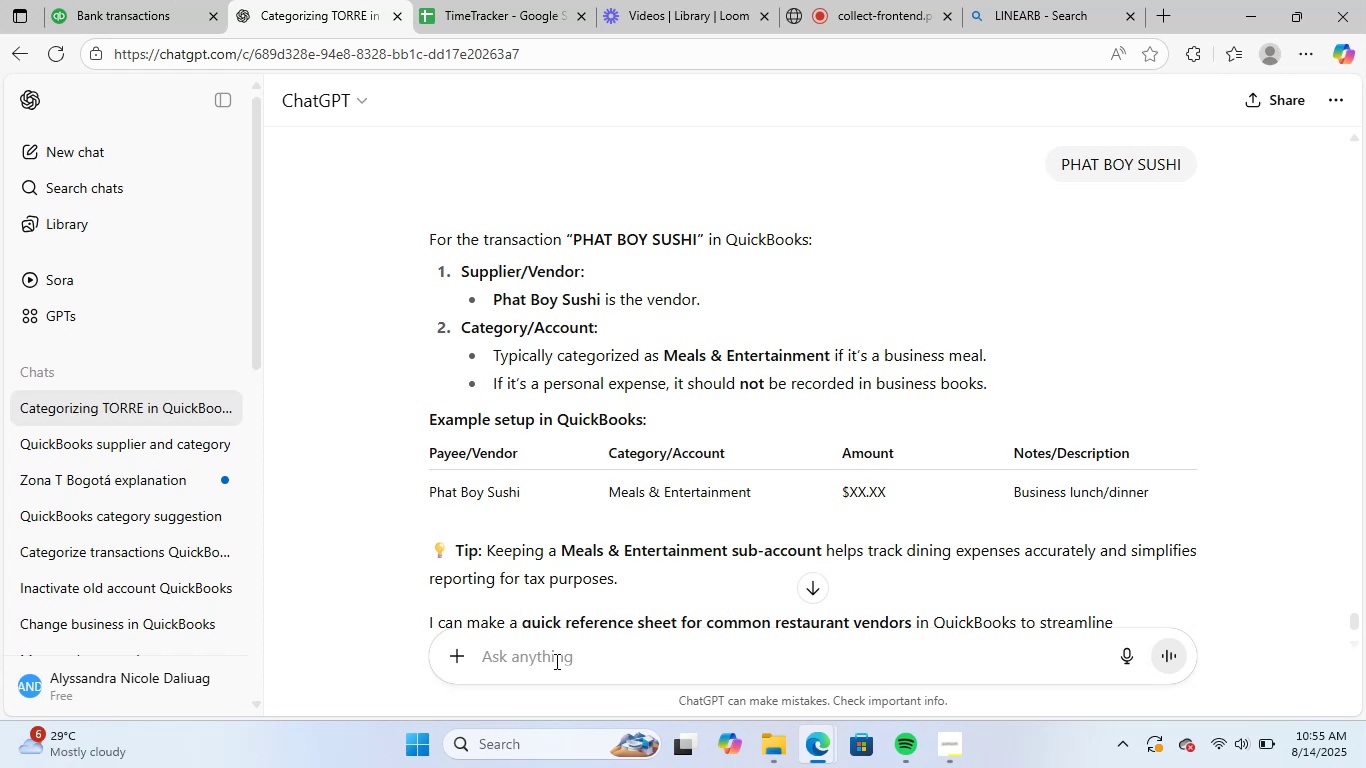 
left_click_drag(start_coordinate=[600, 300], to_coordinate=[492, 307])
 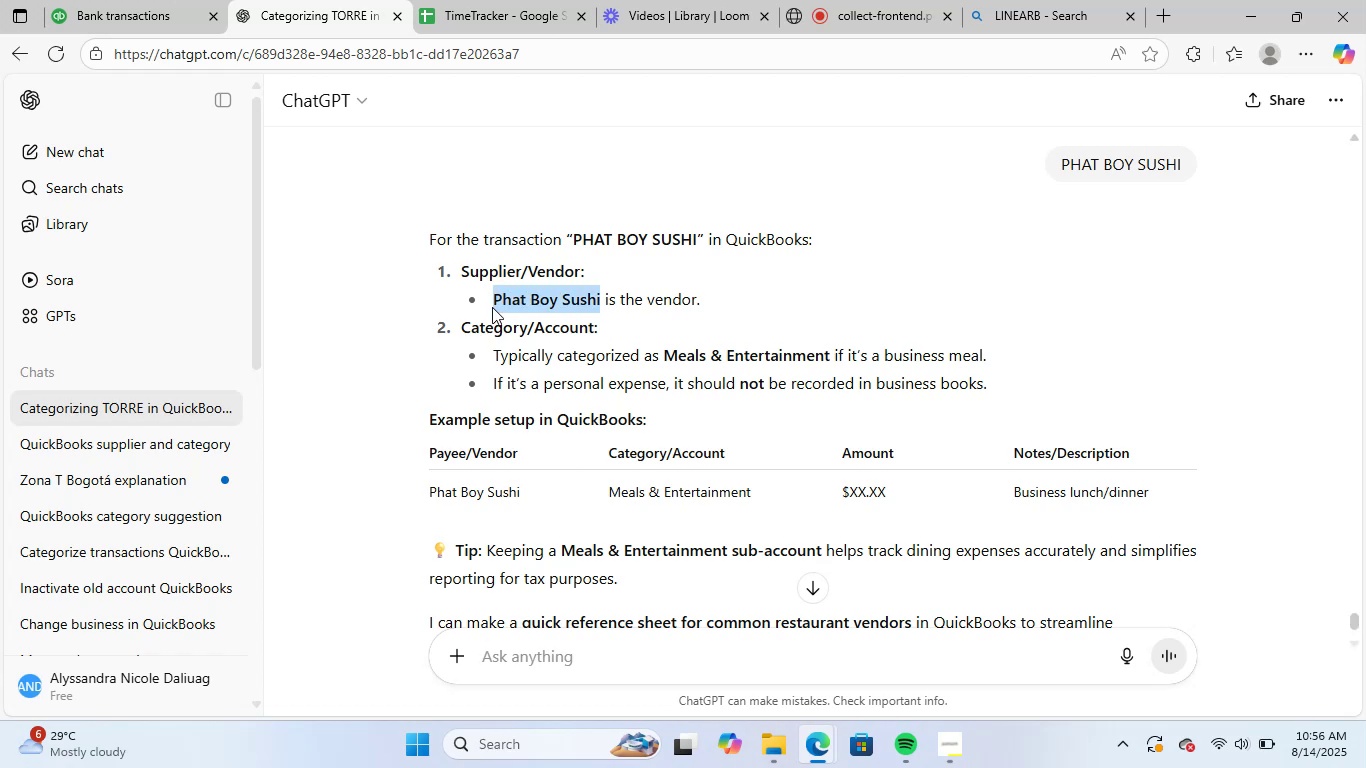 
key(Control+ControlLeft)
 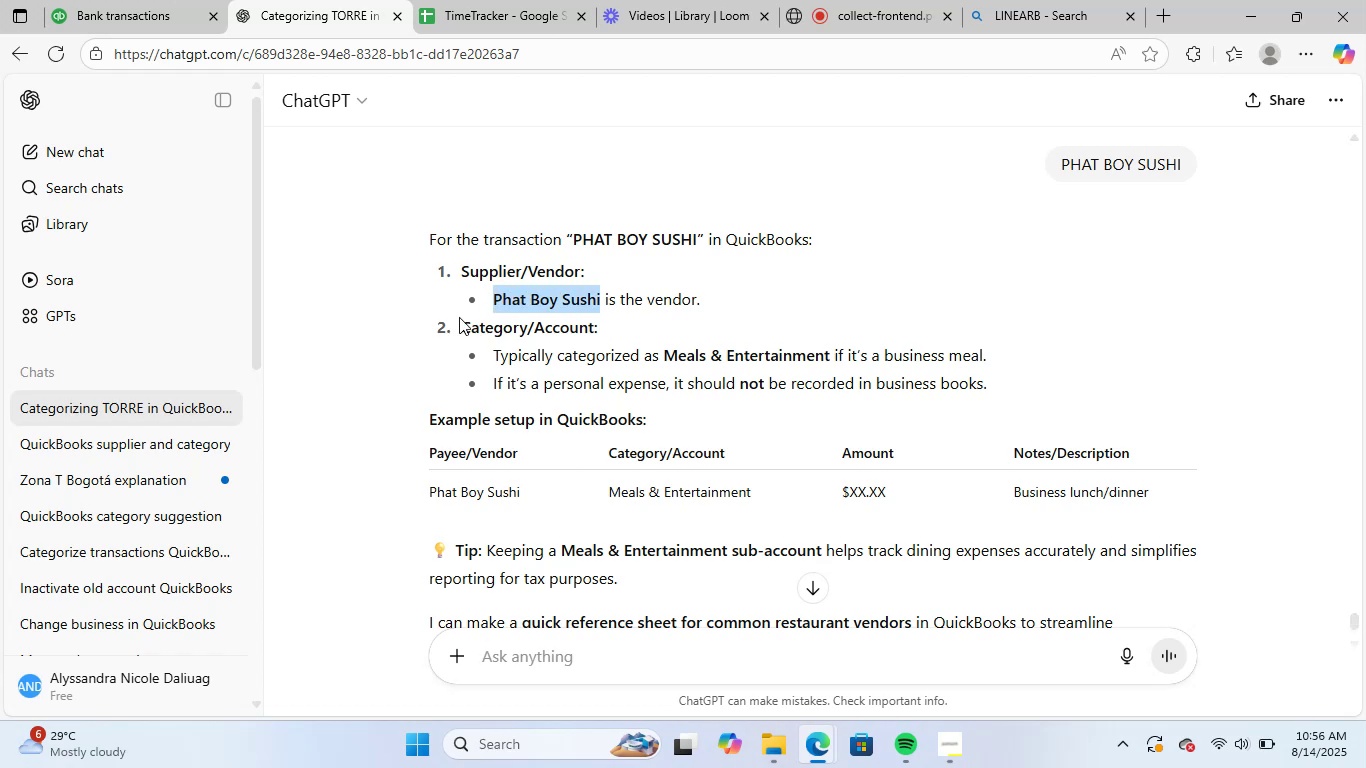 
key(Control+C)
 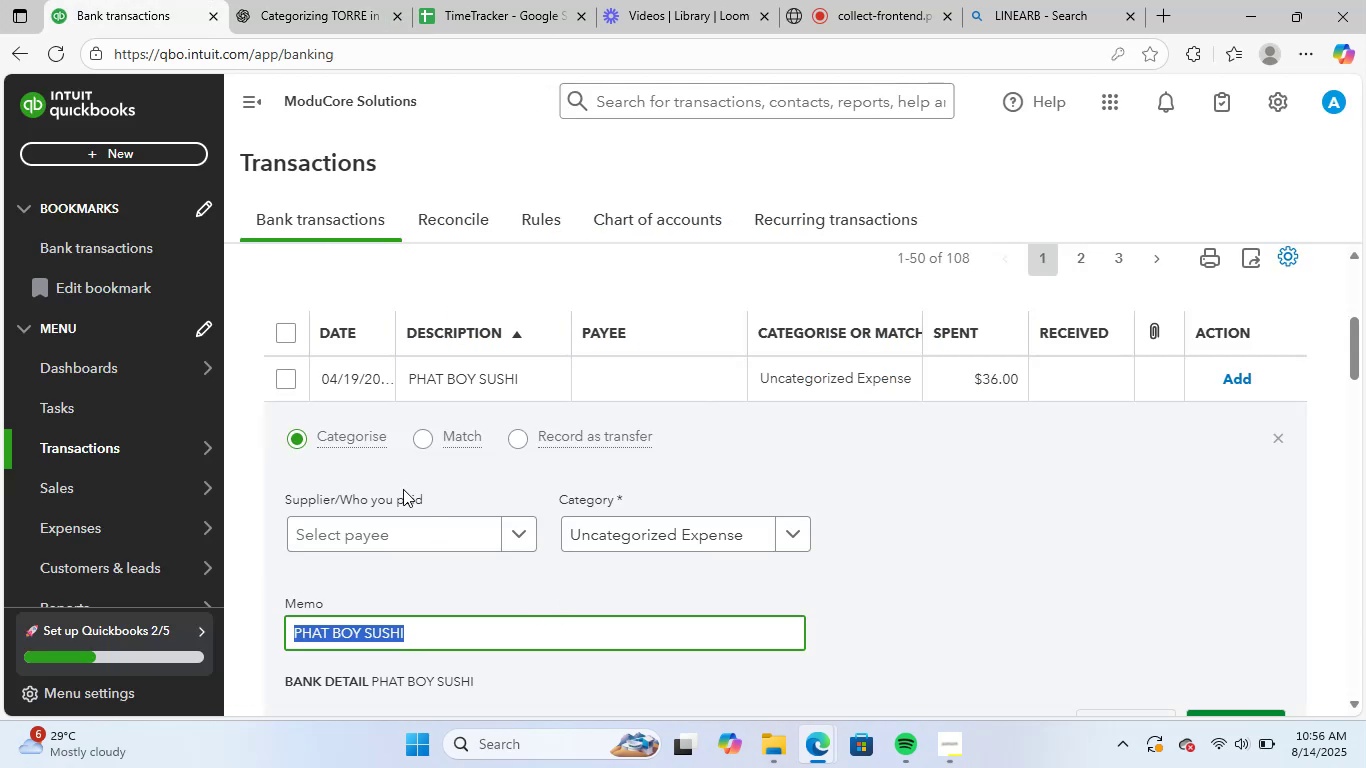 
key(Control+V)
 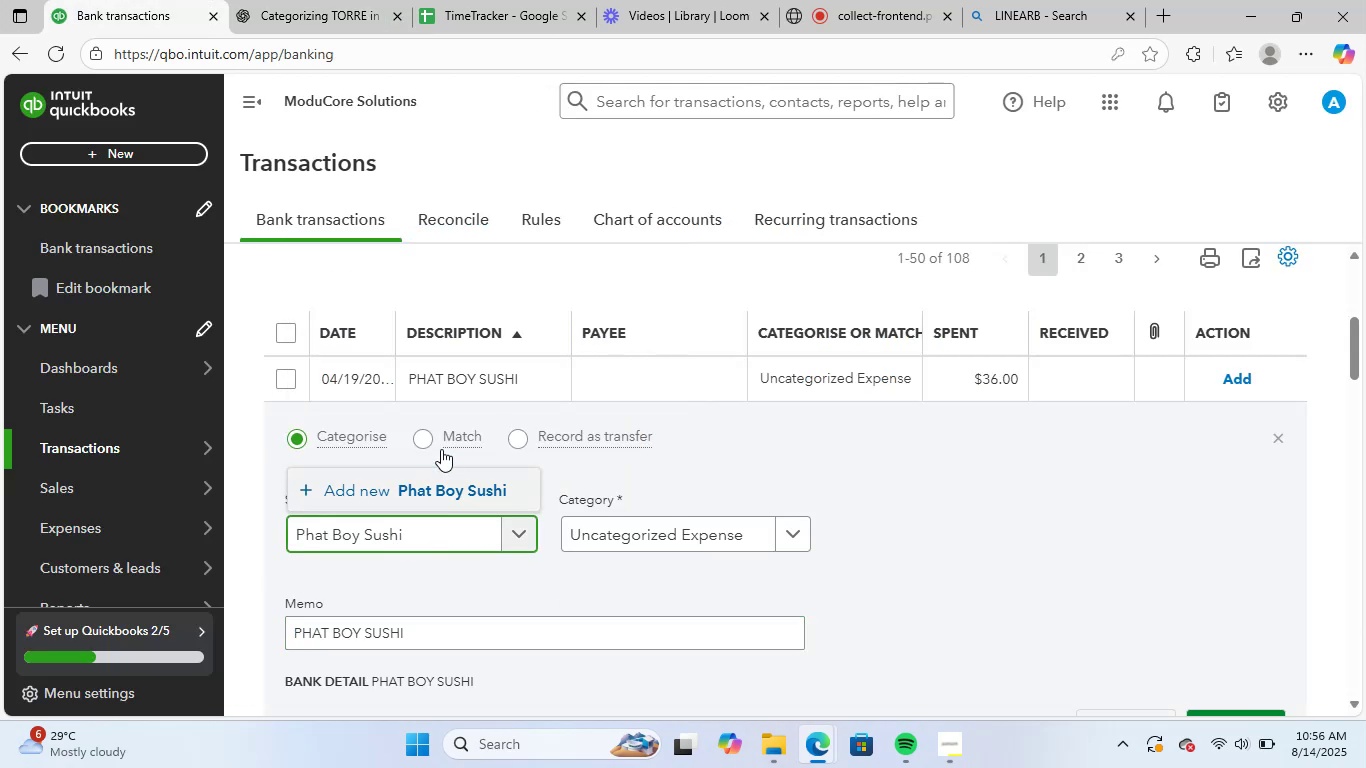 
left_click([442, 481])
 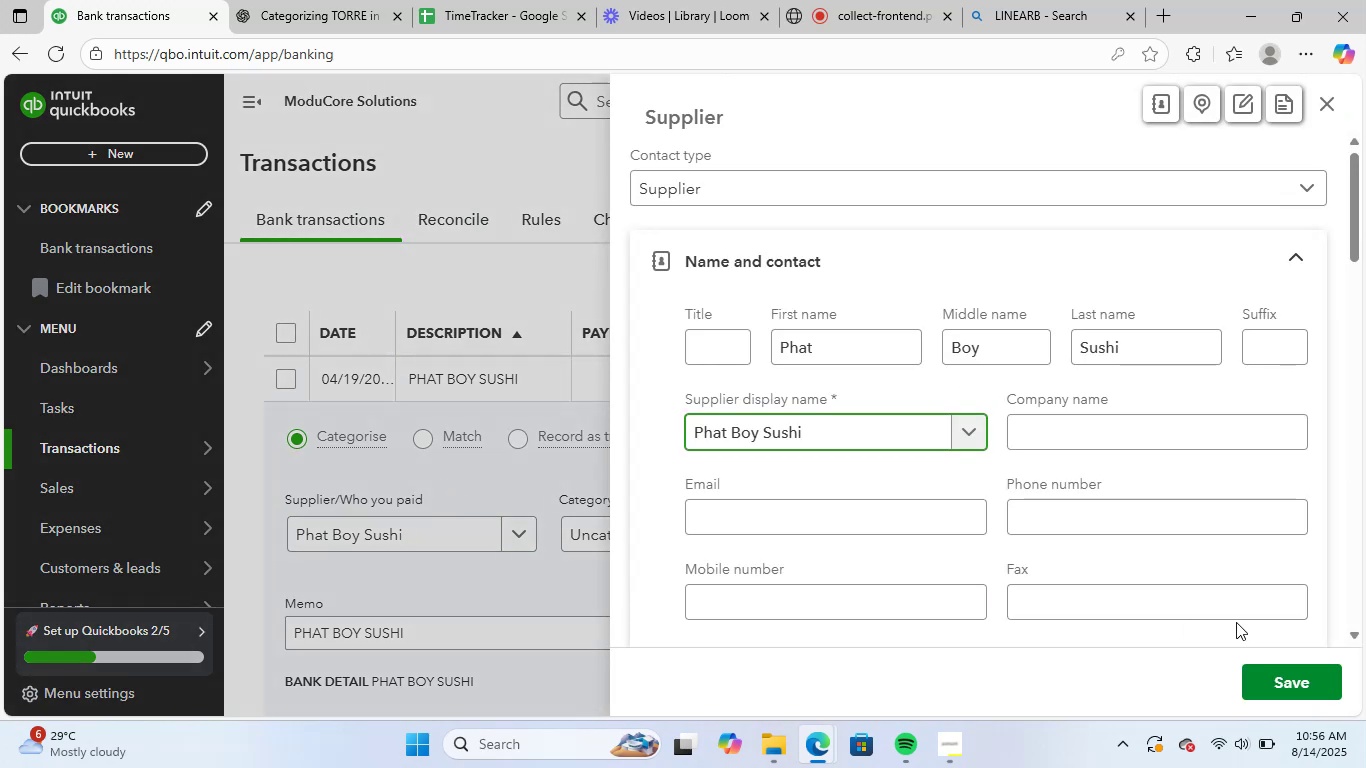 
left_click([1290, 665])
 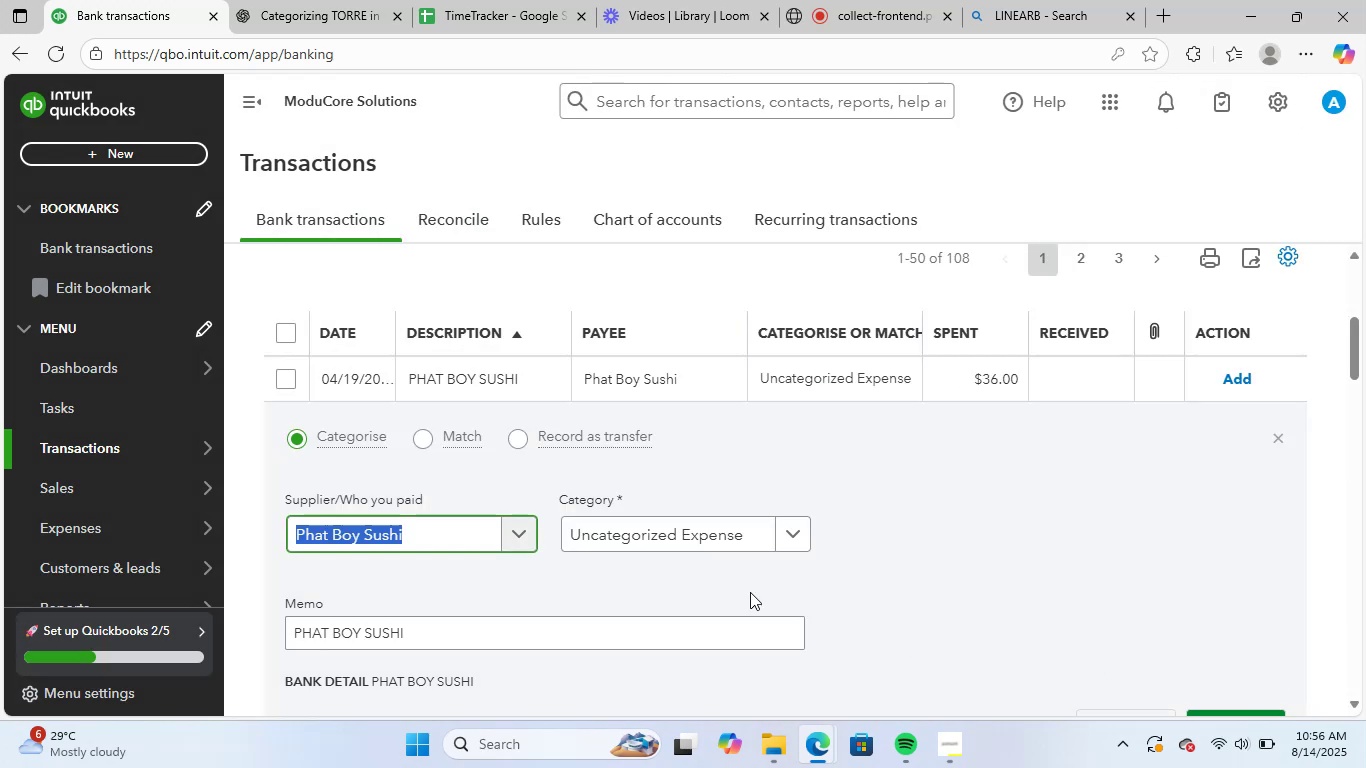 
left_click([707, 538])
 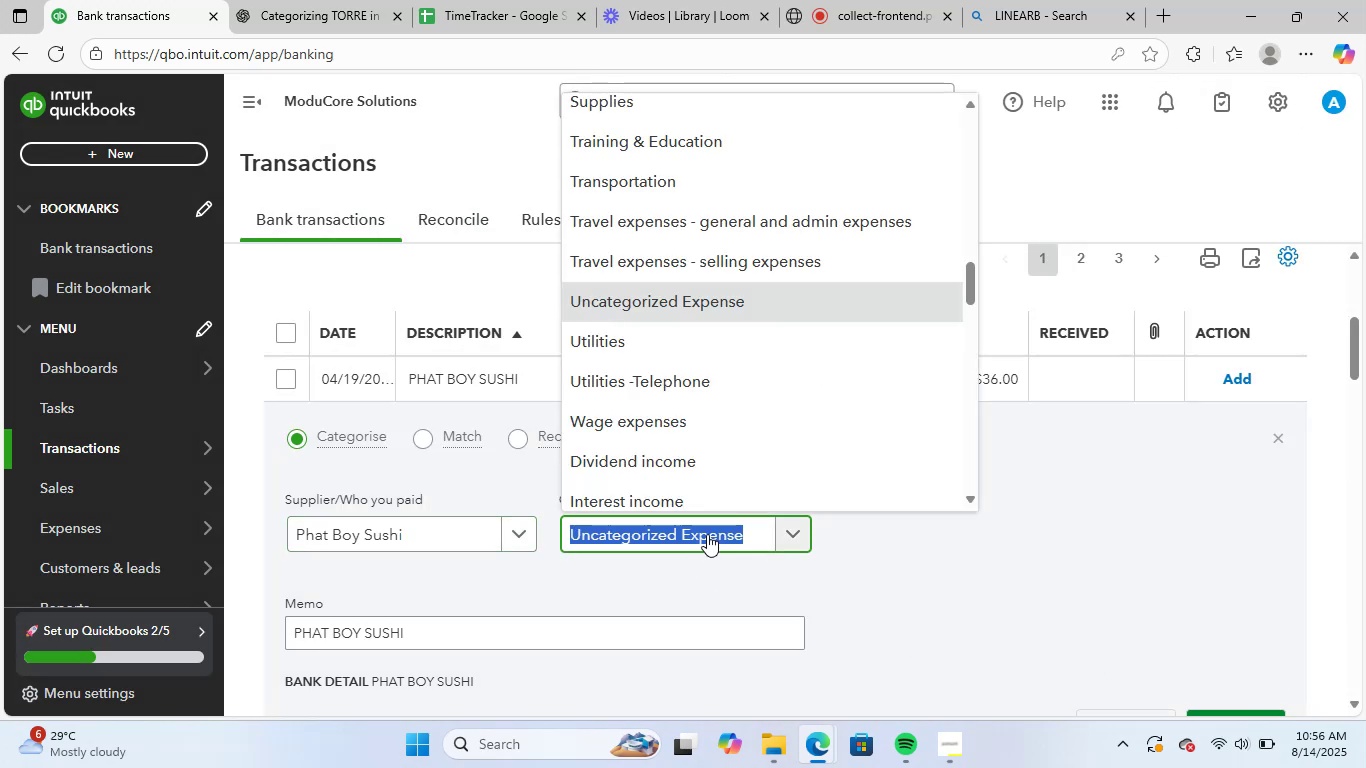 
type(mea)
 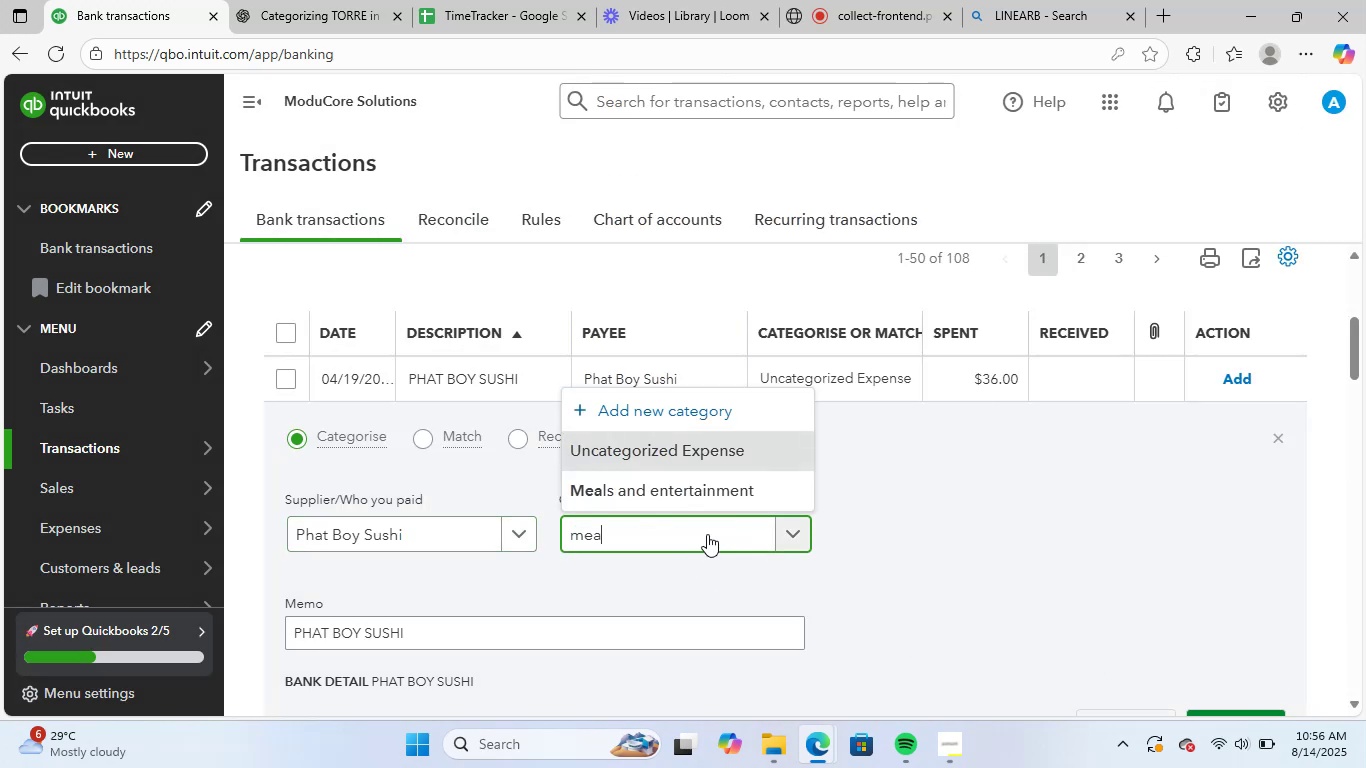 
left_click([746, 486])
 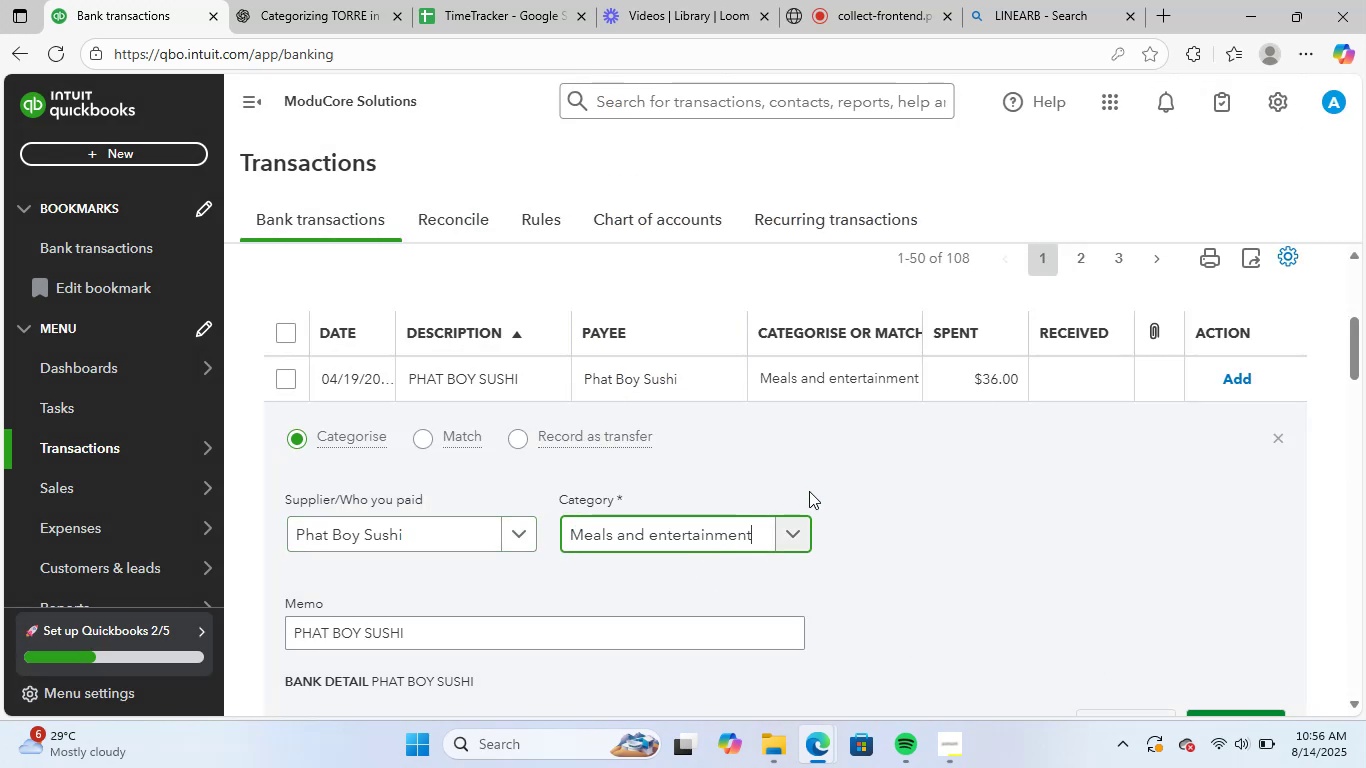 
scroll: coordinate [945, 511], scroll_direction: down, amount: 2.0
 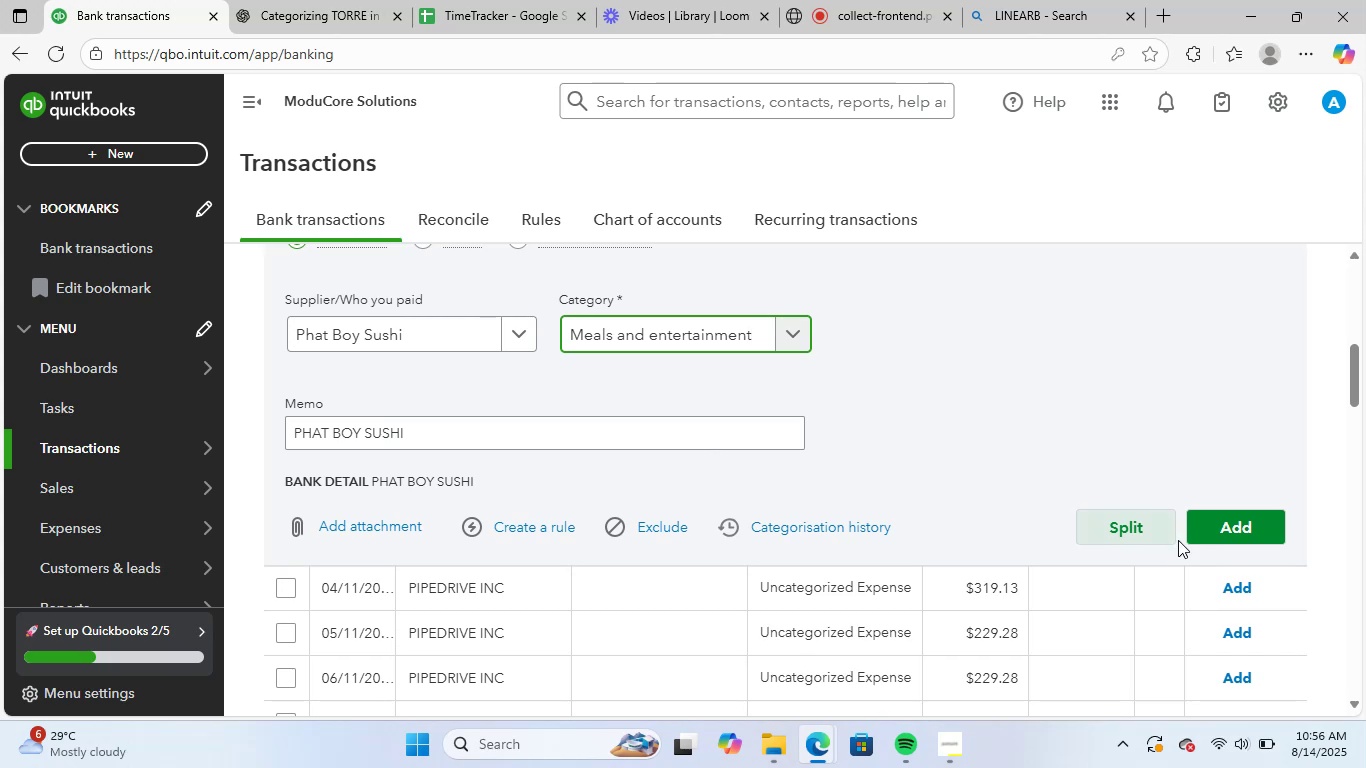 
left_click([1203, 535])
 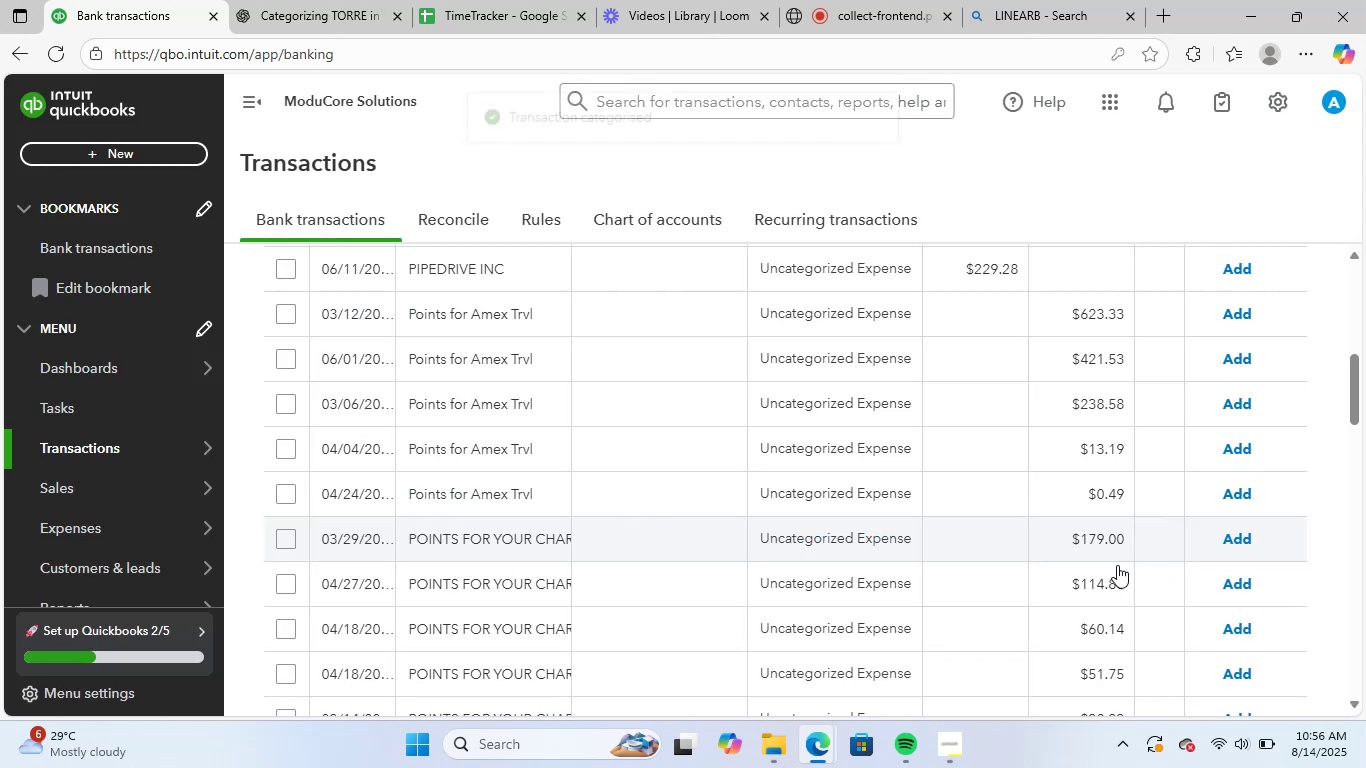 
scroll: coordinate [531, 390], scroll_direction: up, amount: 3.0
 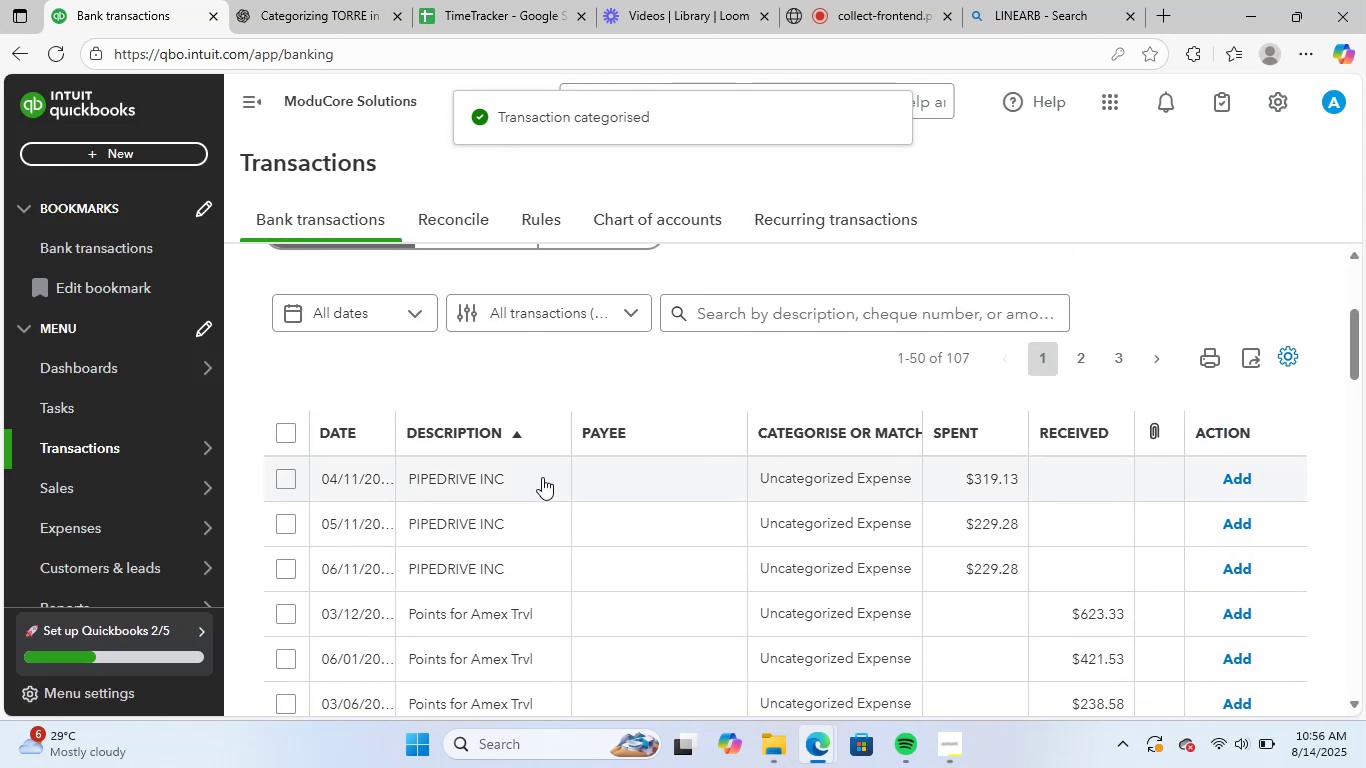 
left_click([542, 478])
 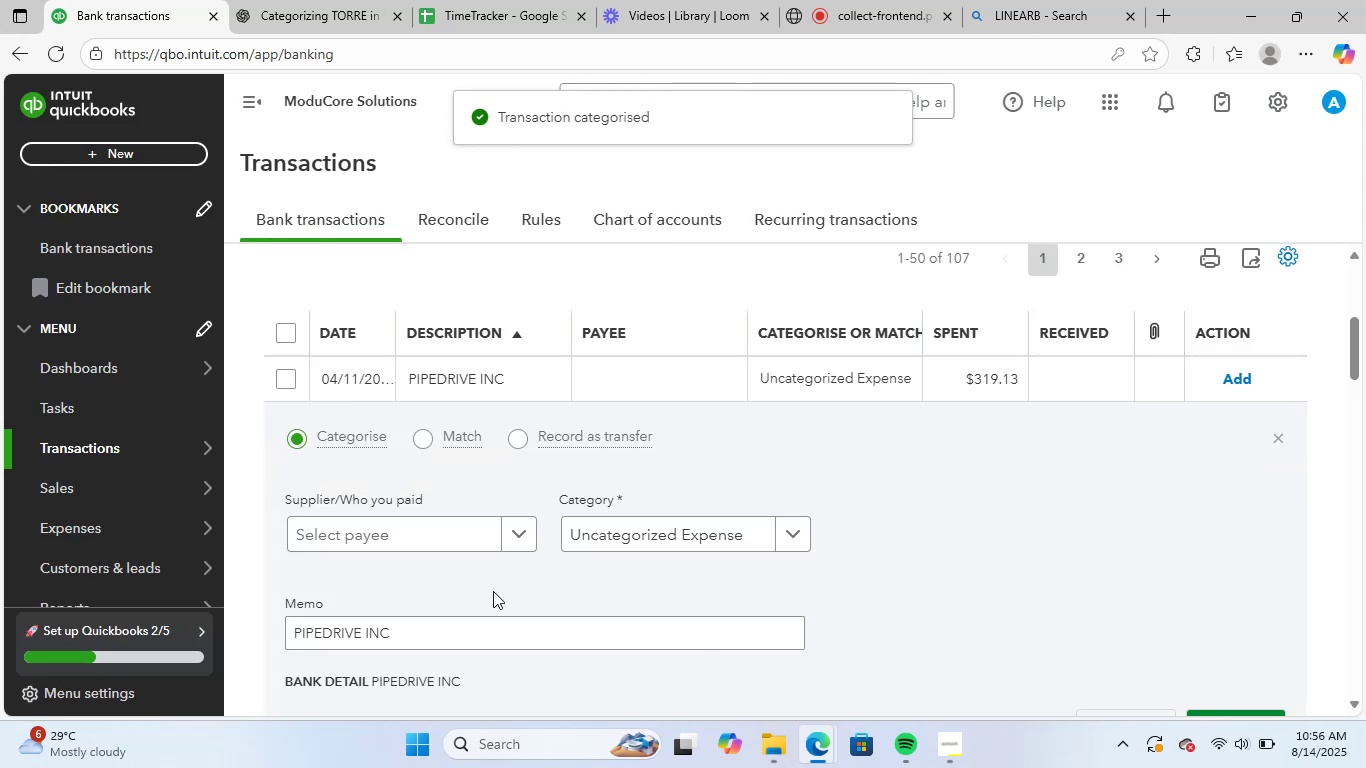 
left_click_drag(start_coordinate=[431, 645], to_coordinate=[230, 625])
 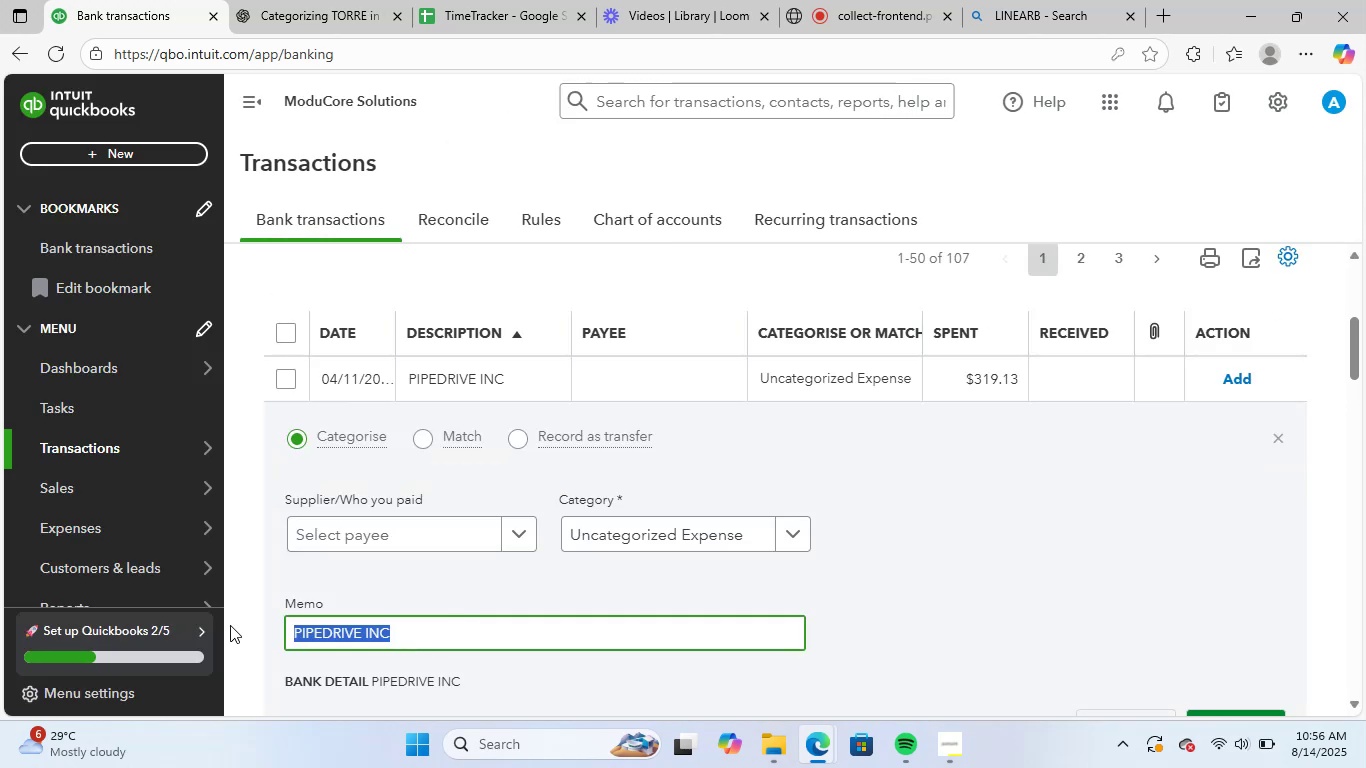 
key(Control+ControlLeft)
 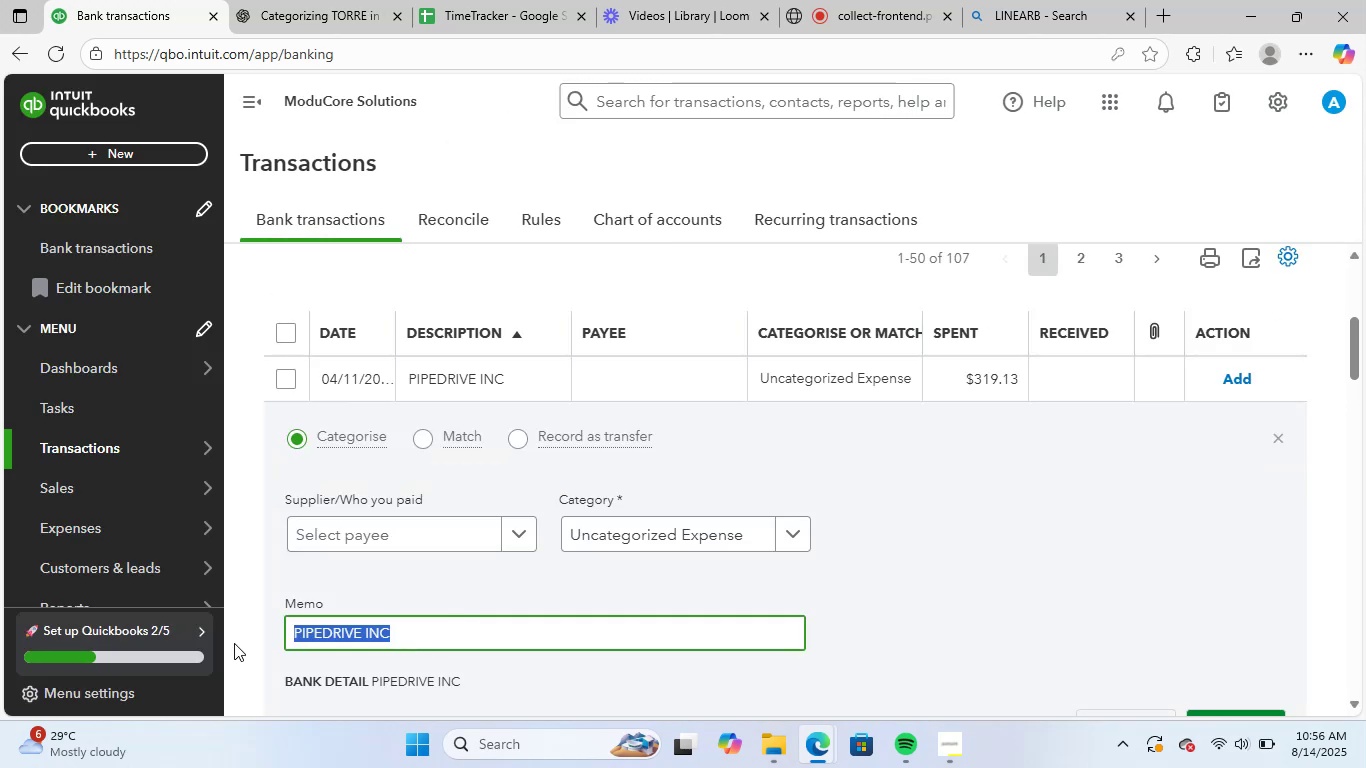 
key(Control+C)
 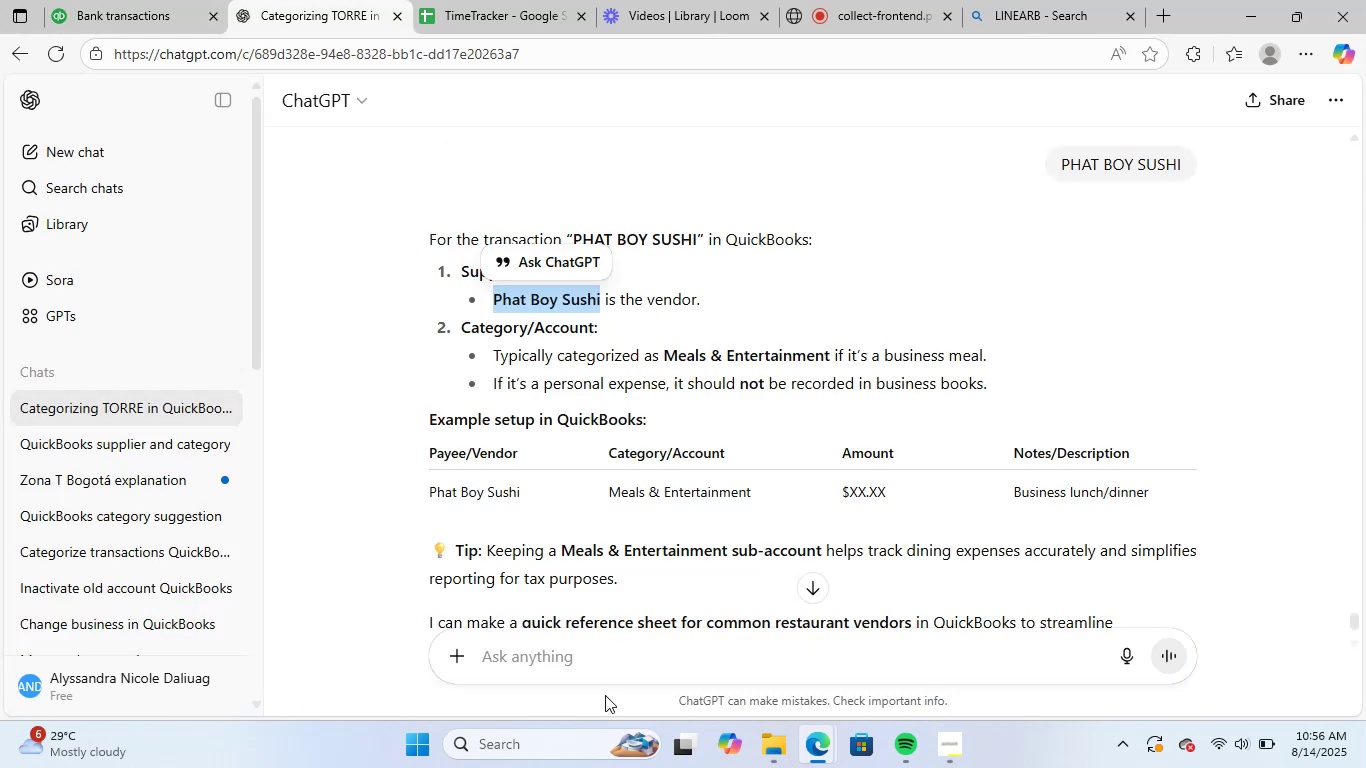 
key(Control+ControlLeft)
 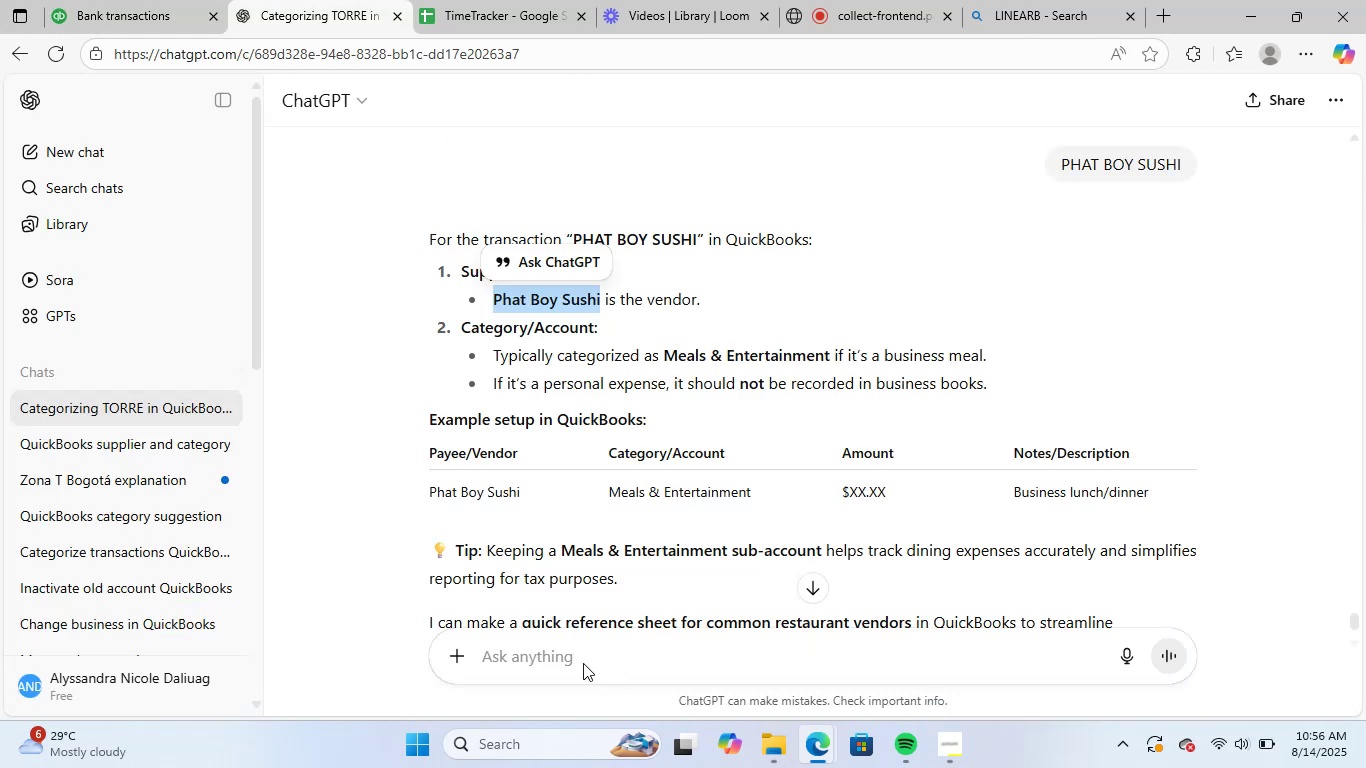 
key(Control+V)
 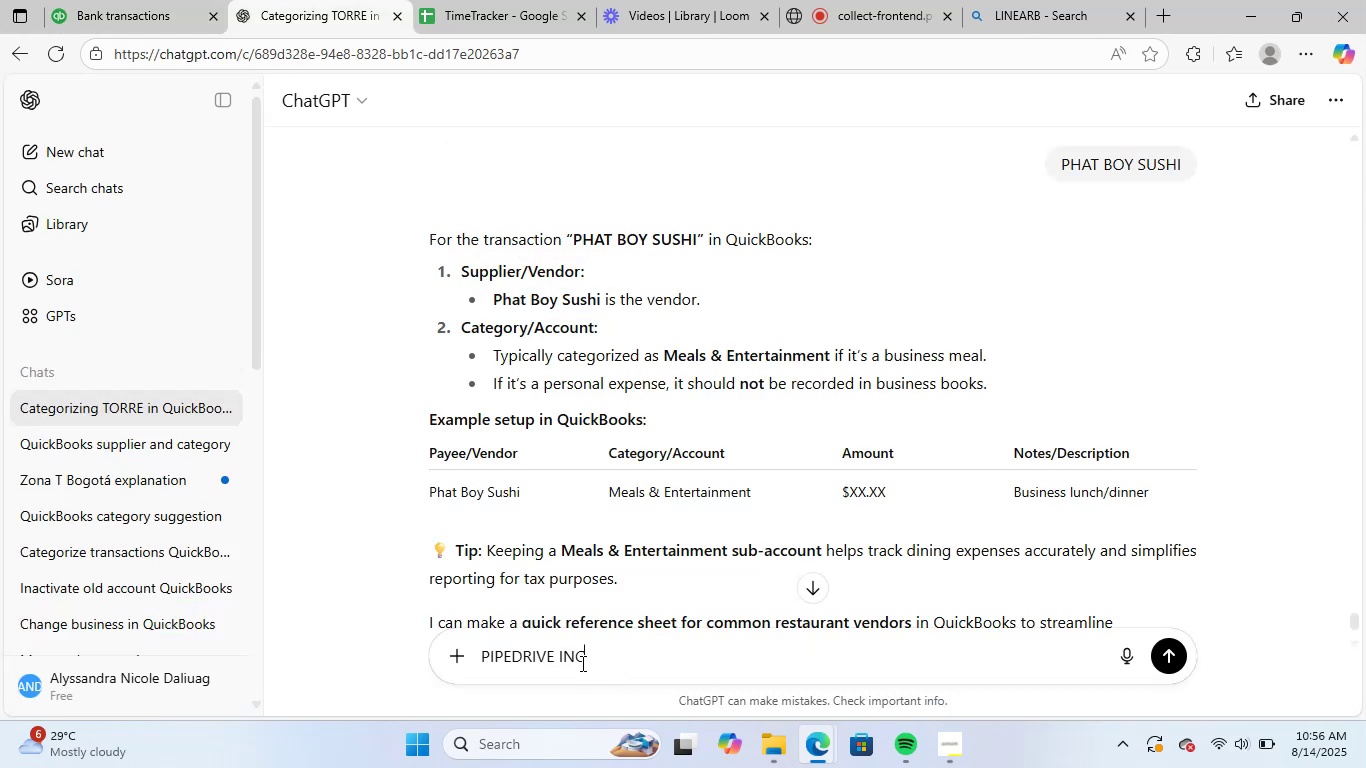 
key(NumpadEnter)
 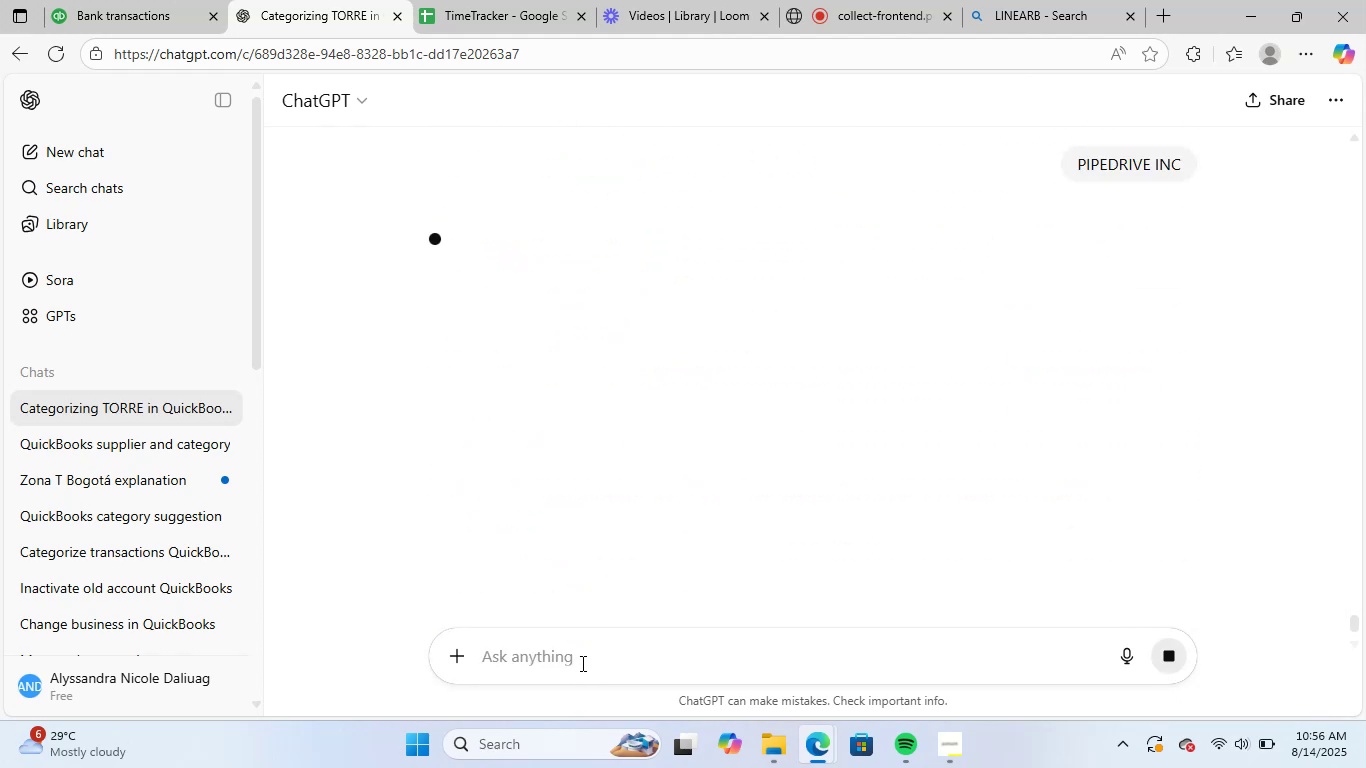 
wait(8.47)
 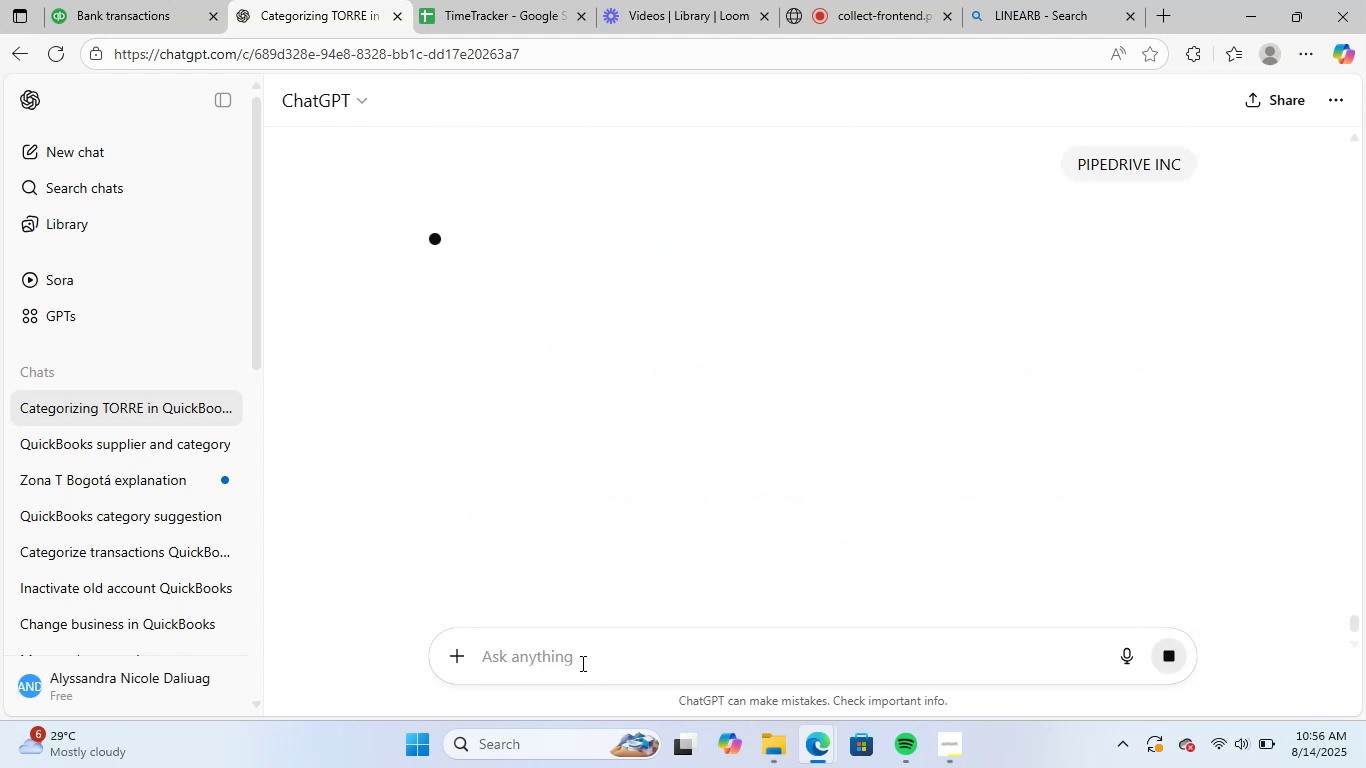 
scroll: coordinate [619, 464], scroll_direction: down, amount: 1.0
 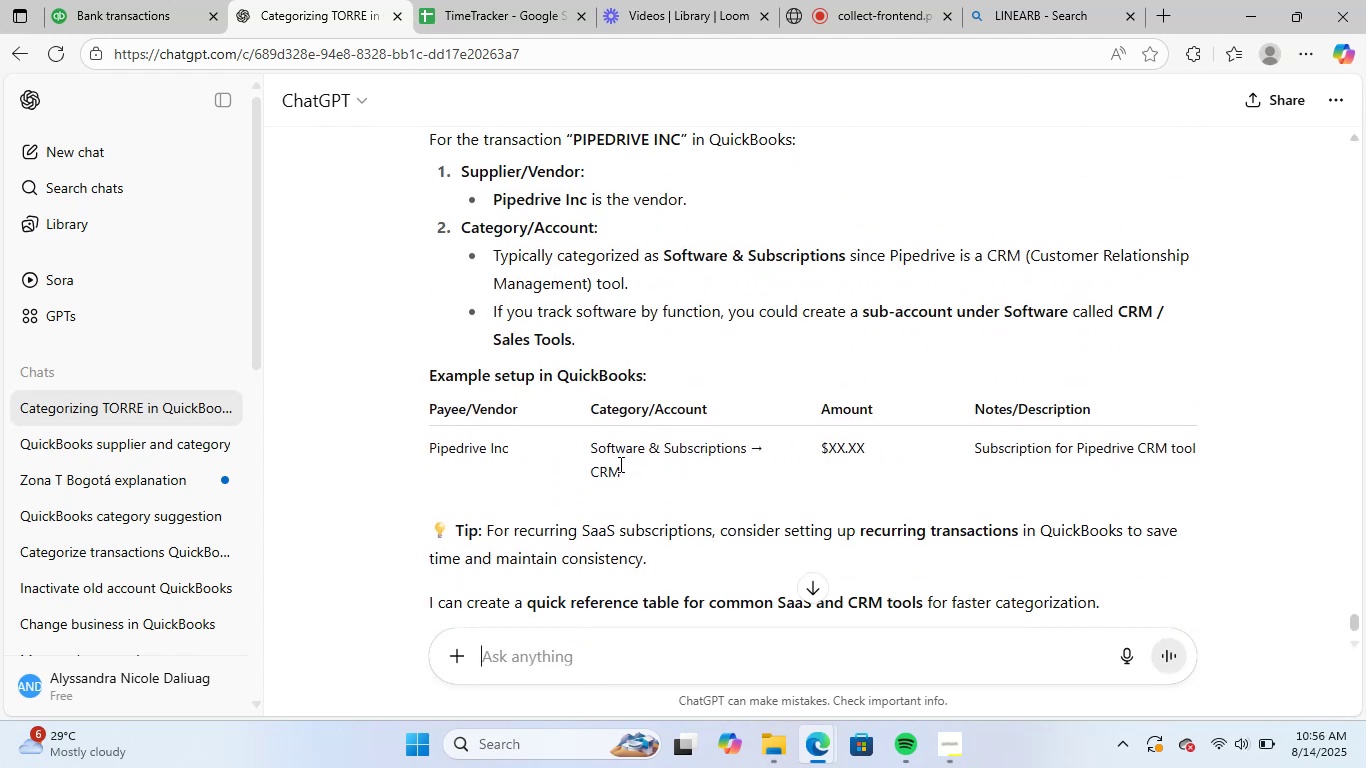 
scroll: coordinate [619, 464], scroll_direction: up, amount: 1.0
 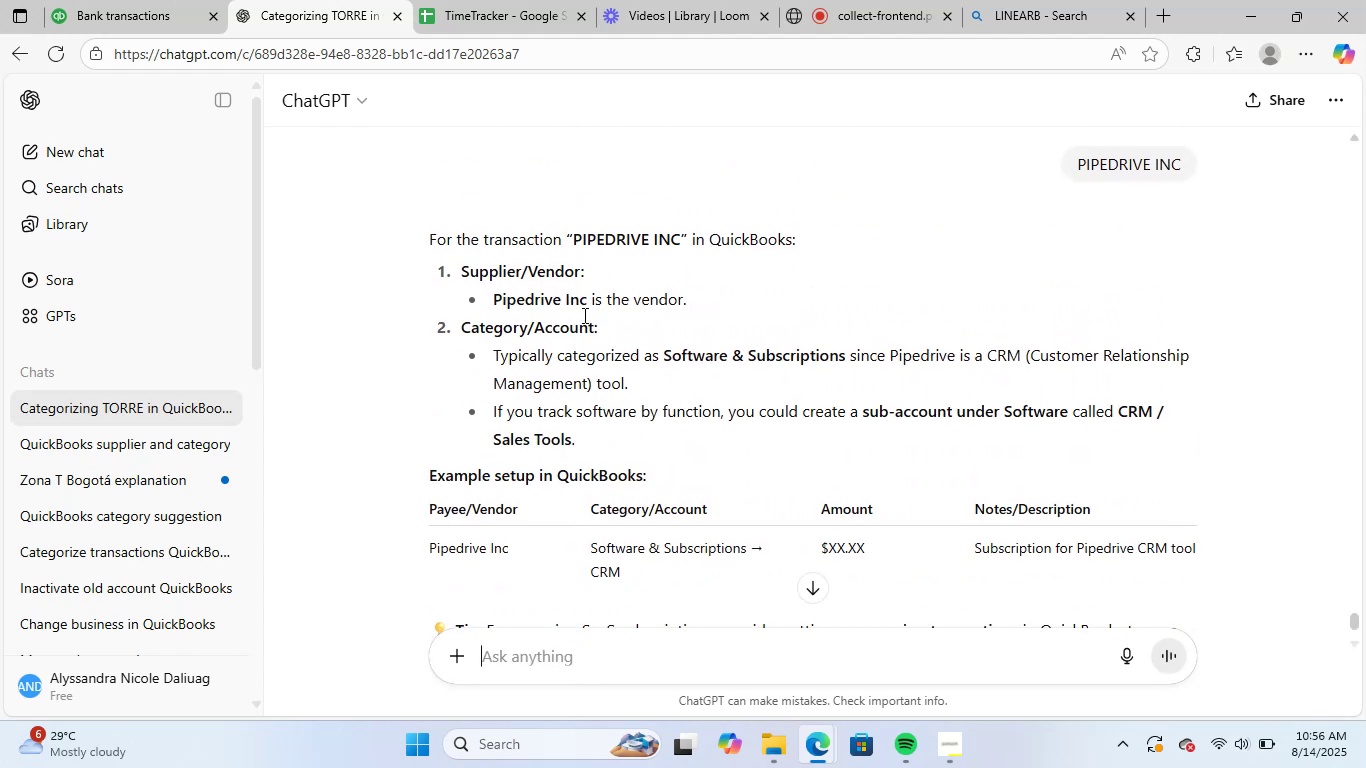 
left_click_drag(start_coordinate=[586, 299], to_coordinate=[493, 304])
 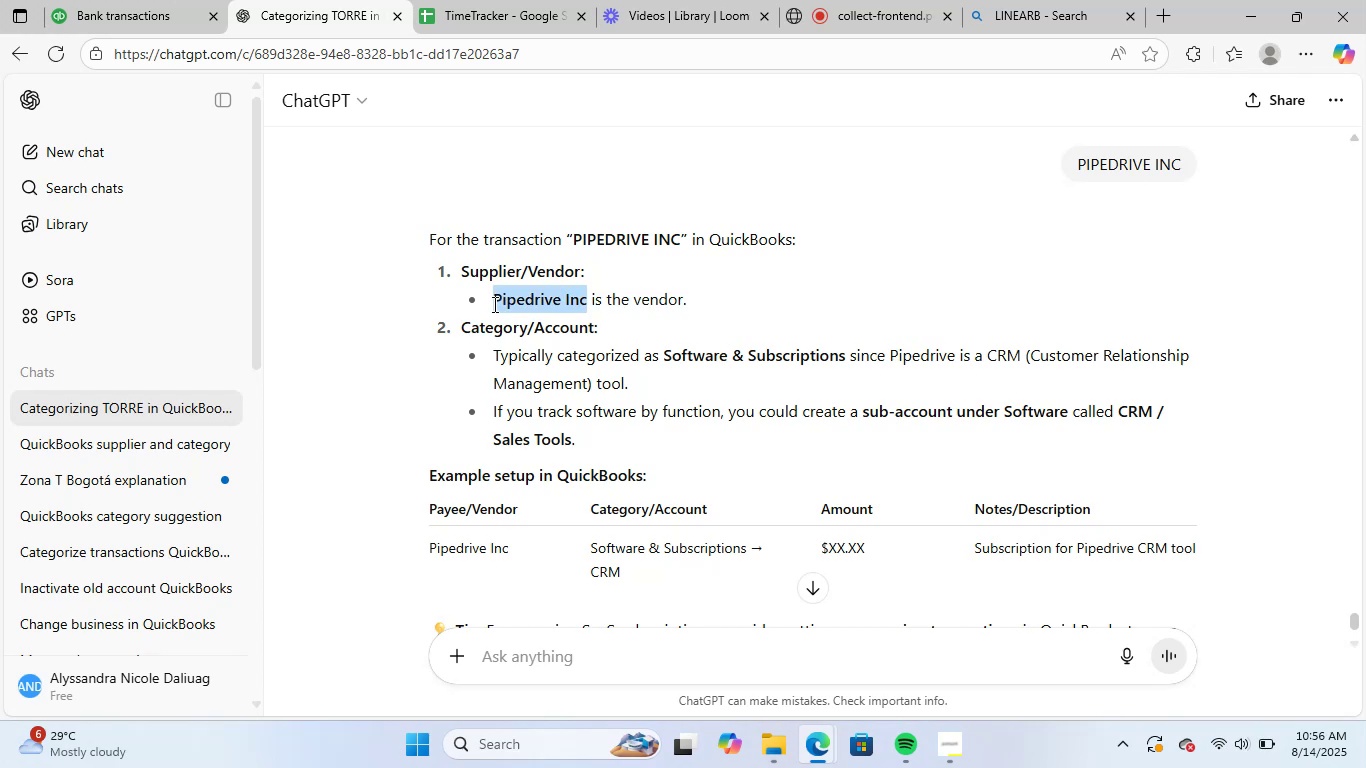 
key(Control+C)
 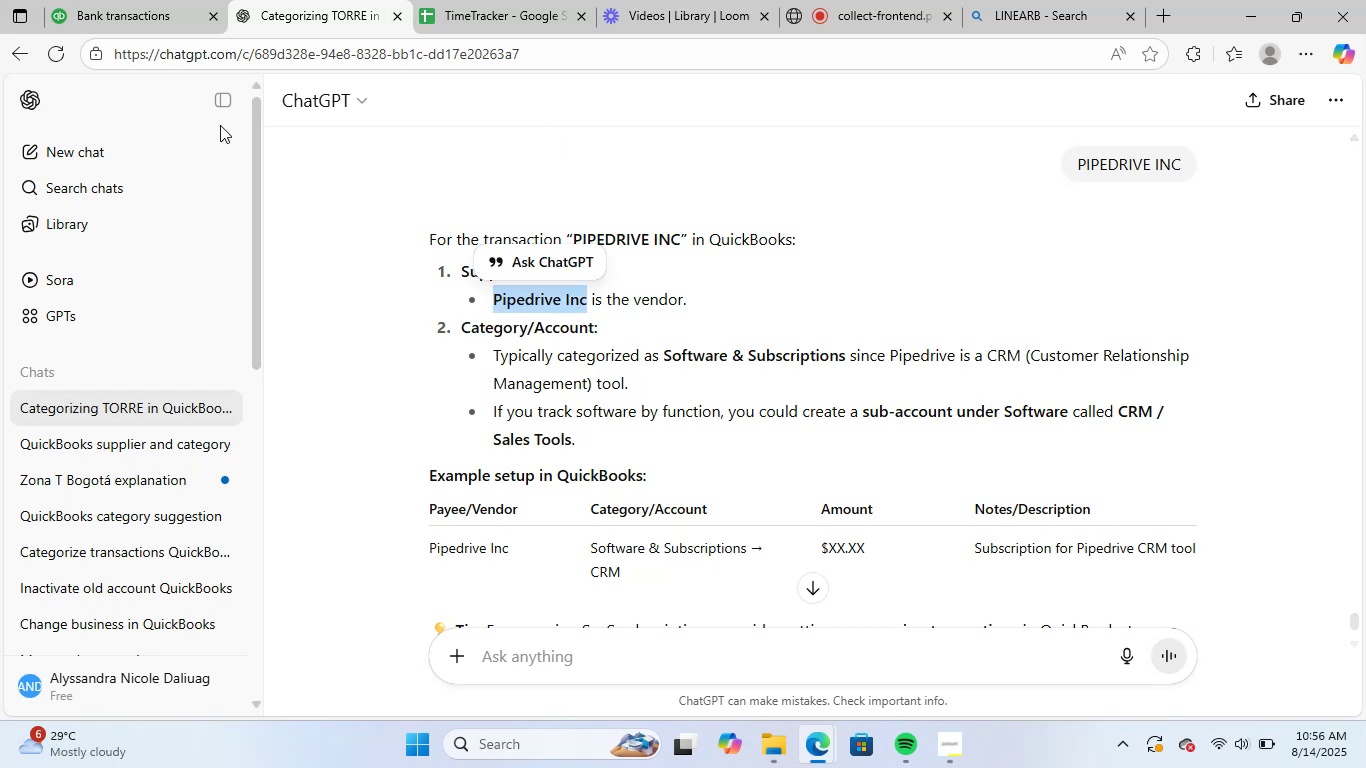 
left_click([125, 0])
 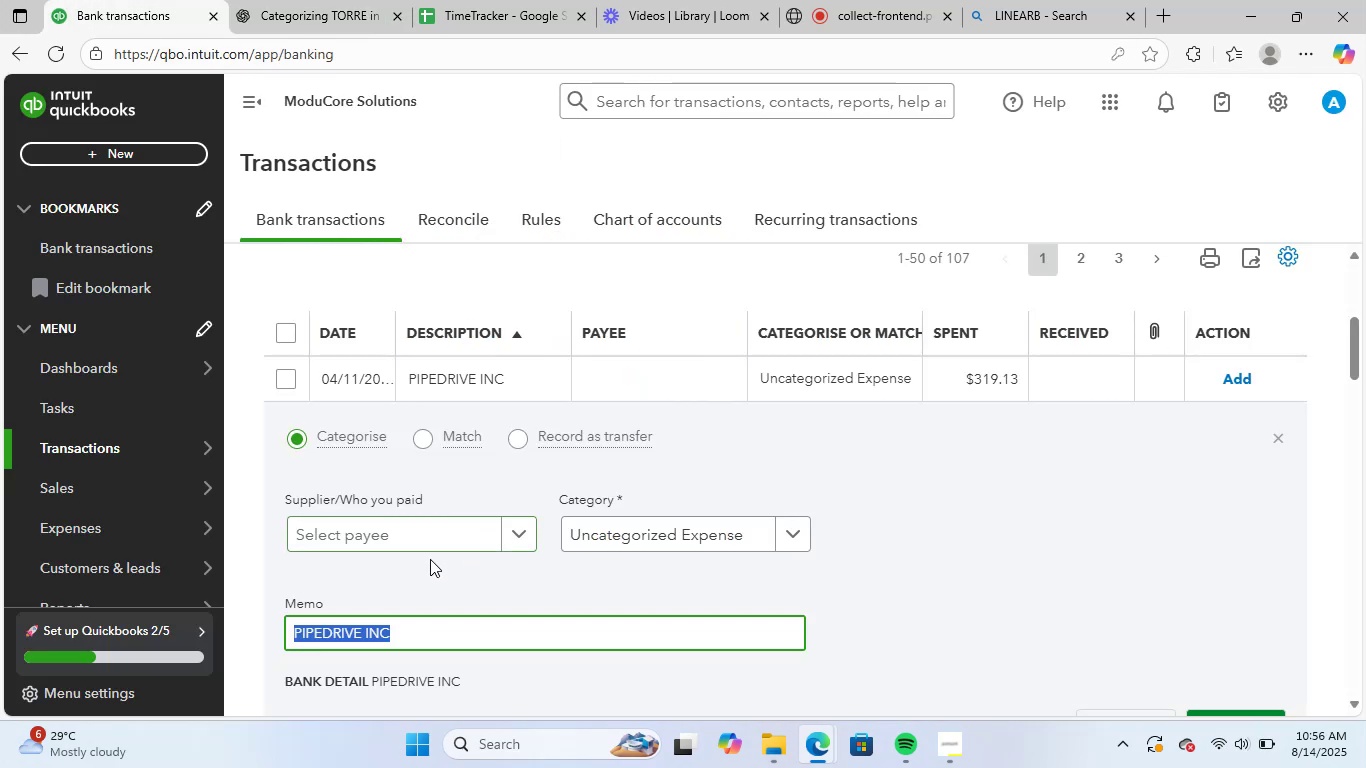 
left_click([438, 529])
 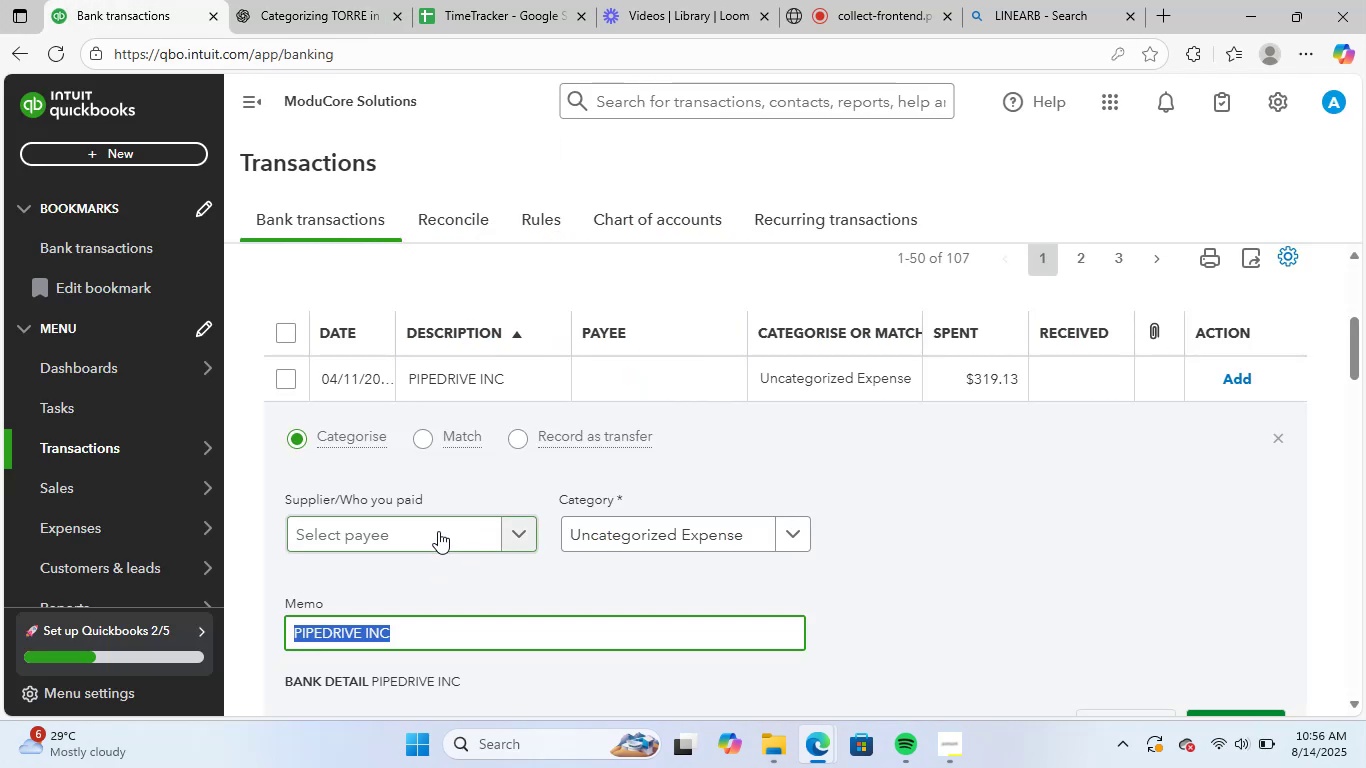 
key(Control+ControlLeft)
 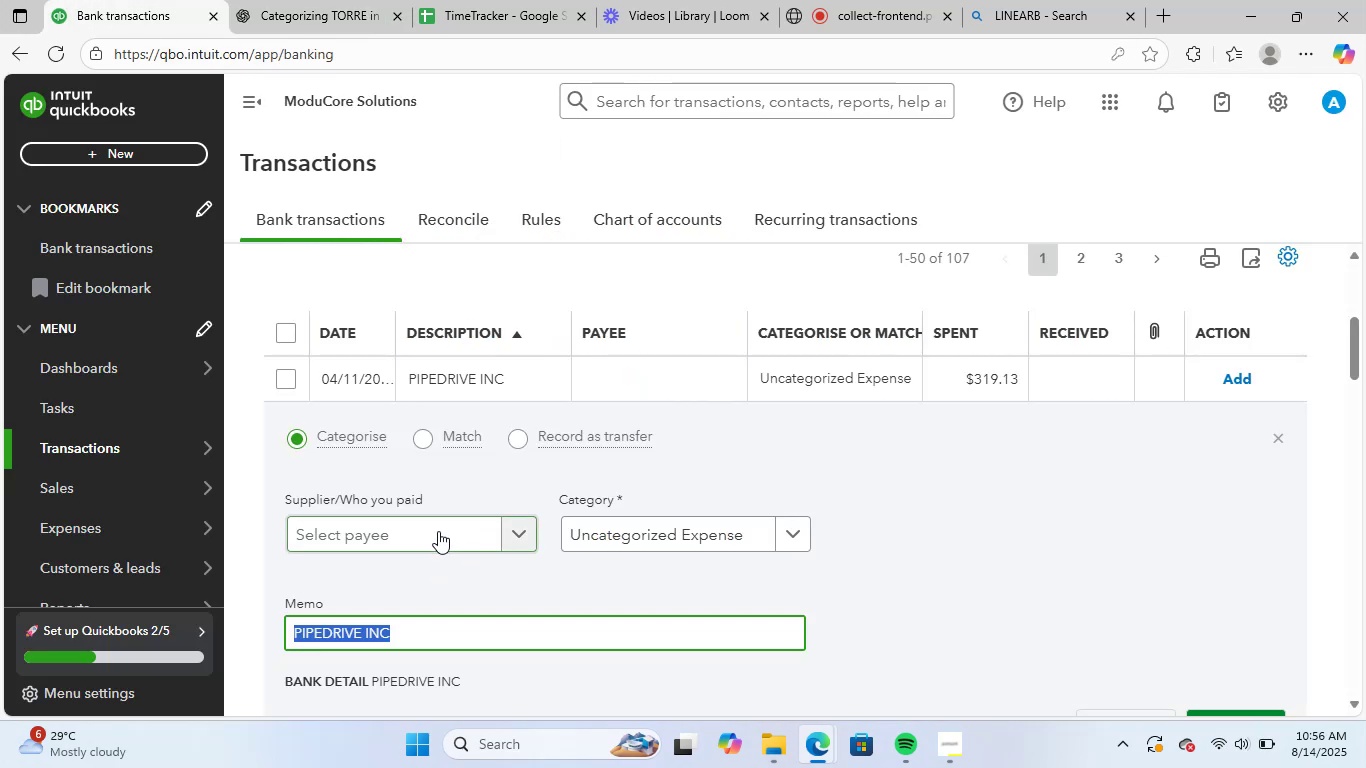 
key(Control+V)
 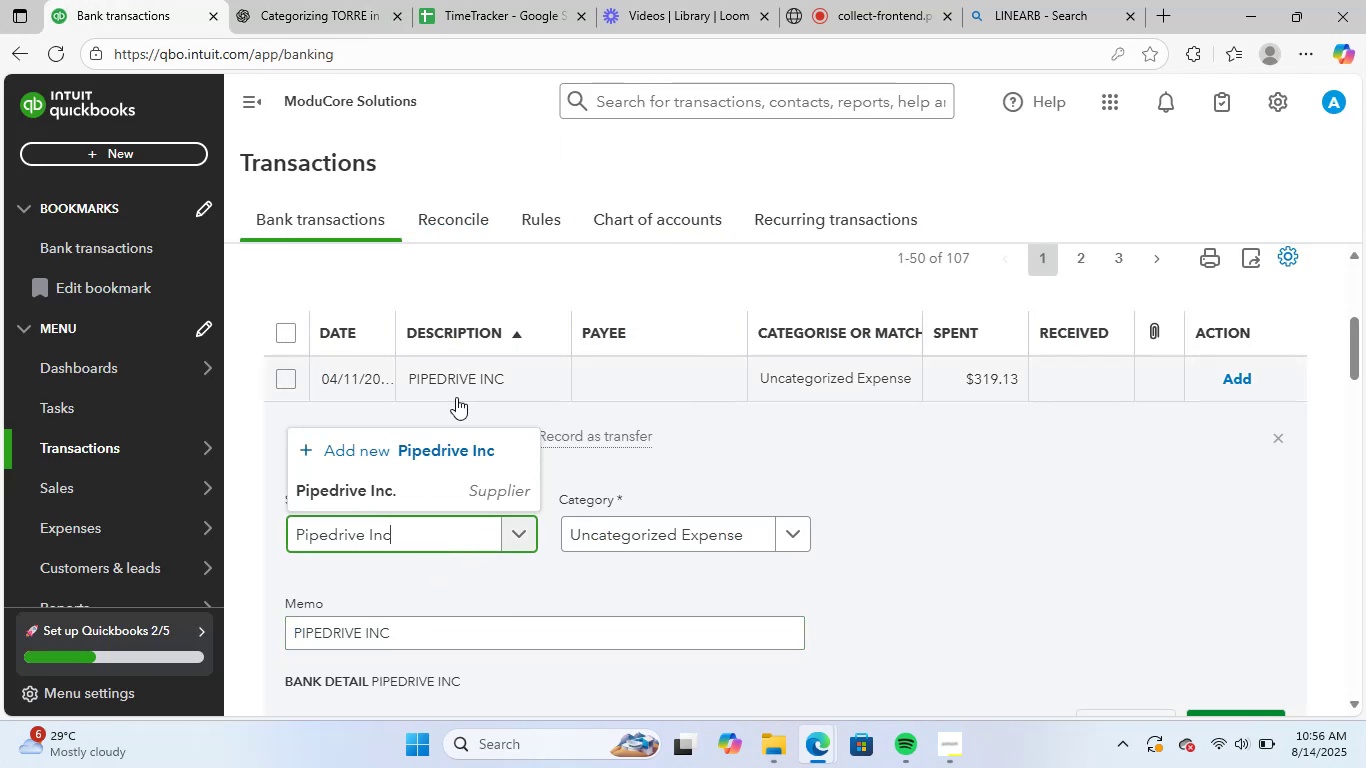 
left_click([410, 481])
 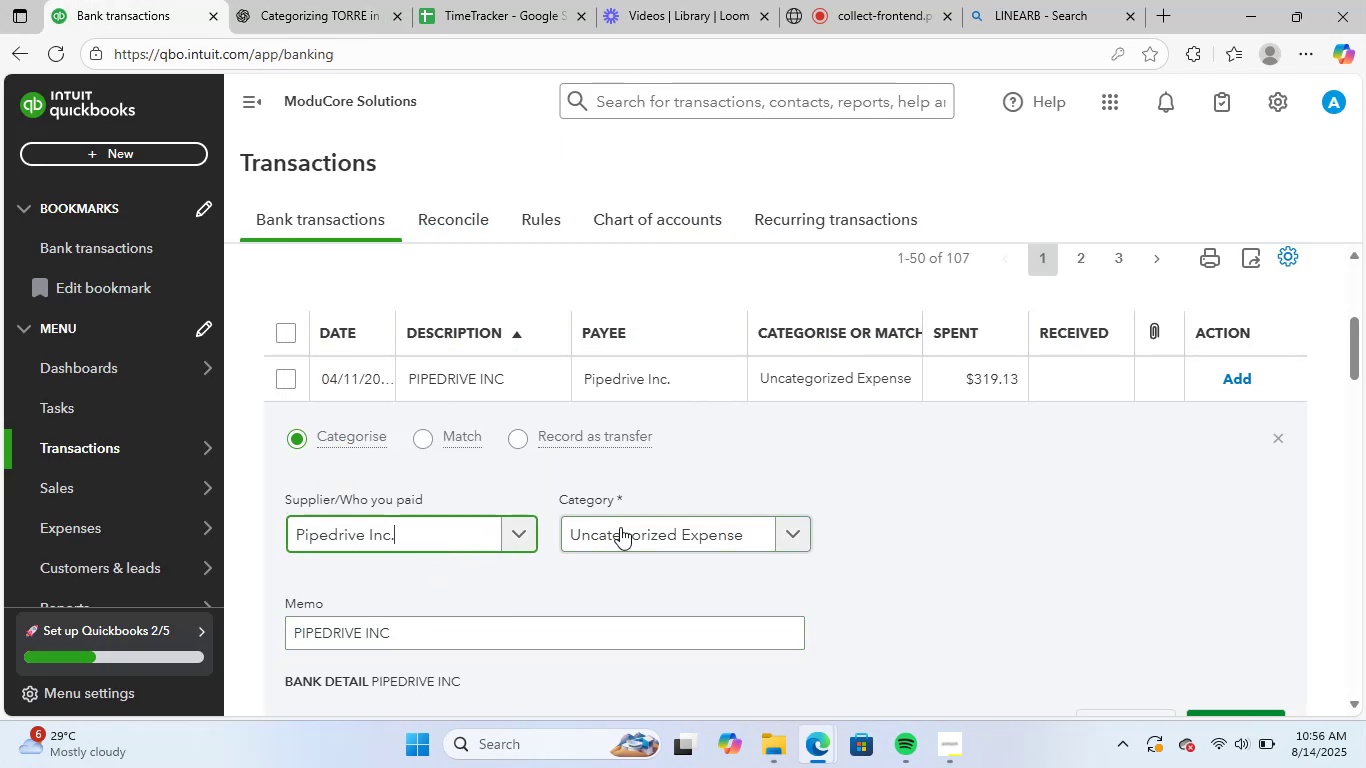 
left_click([623, 528])
 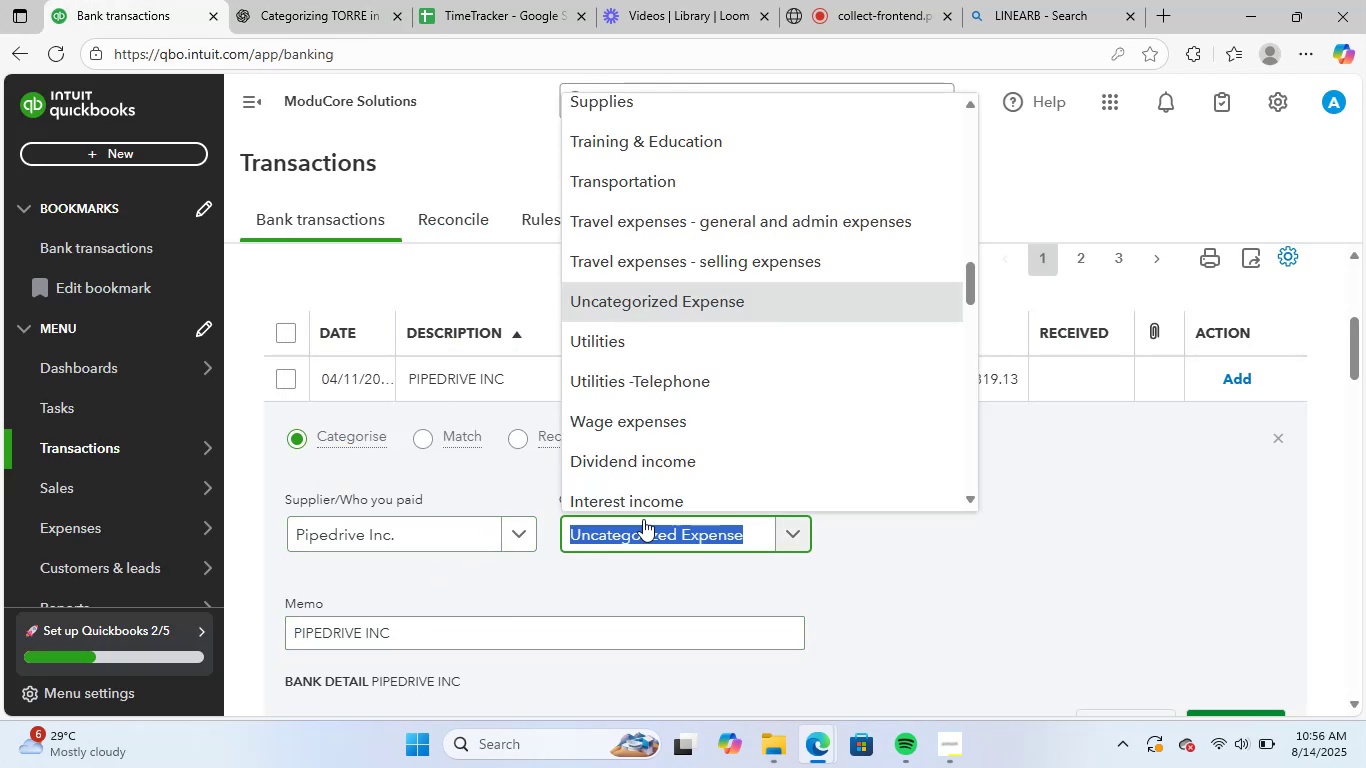 
type(soft)
 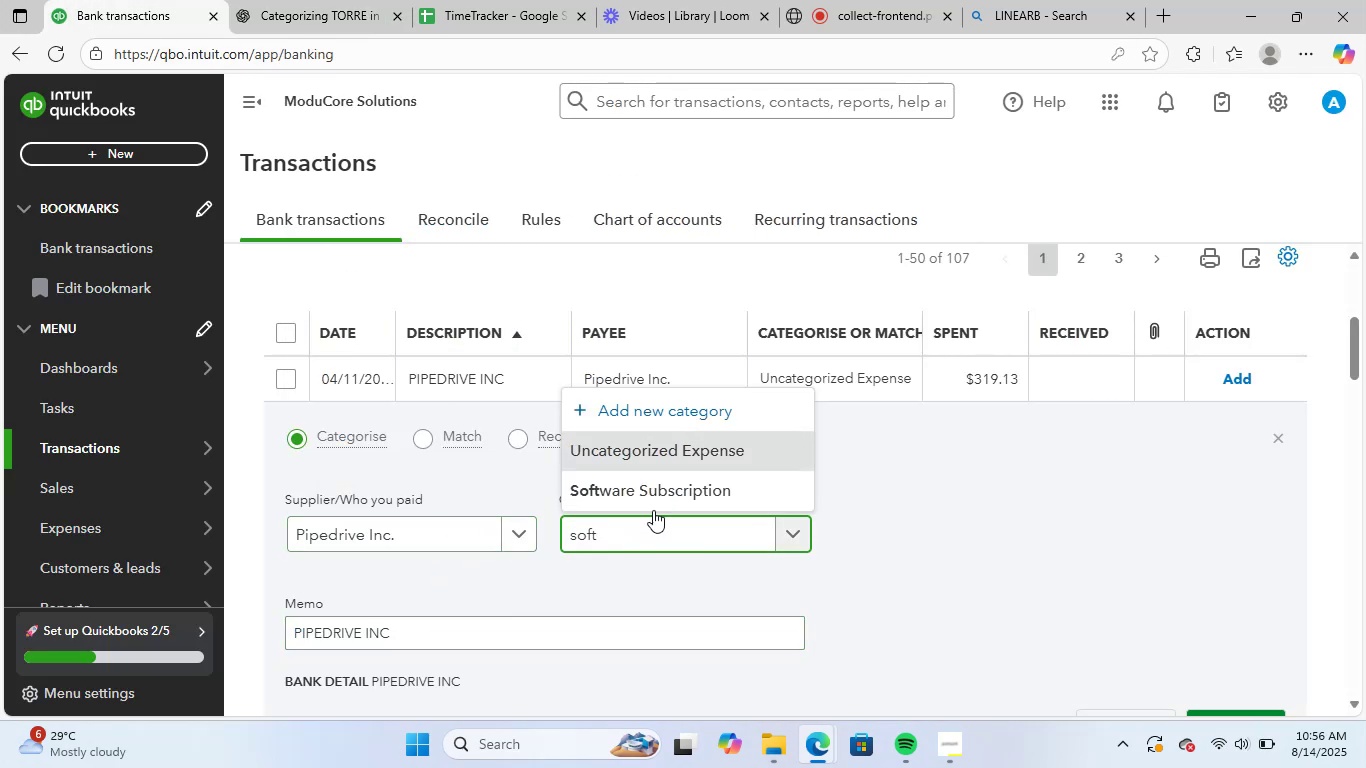 
left_click([678, 490])
 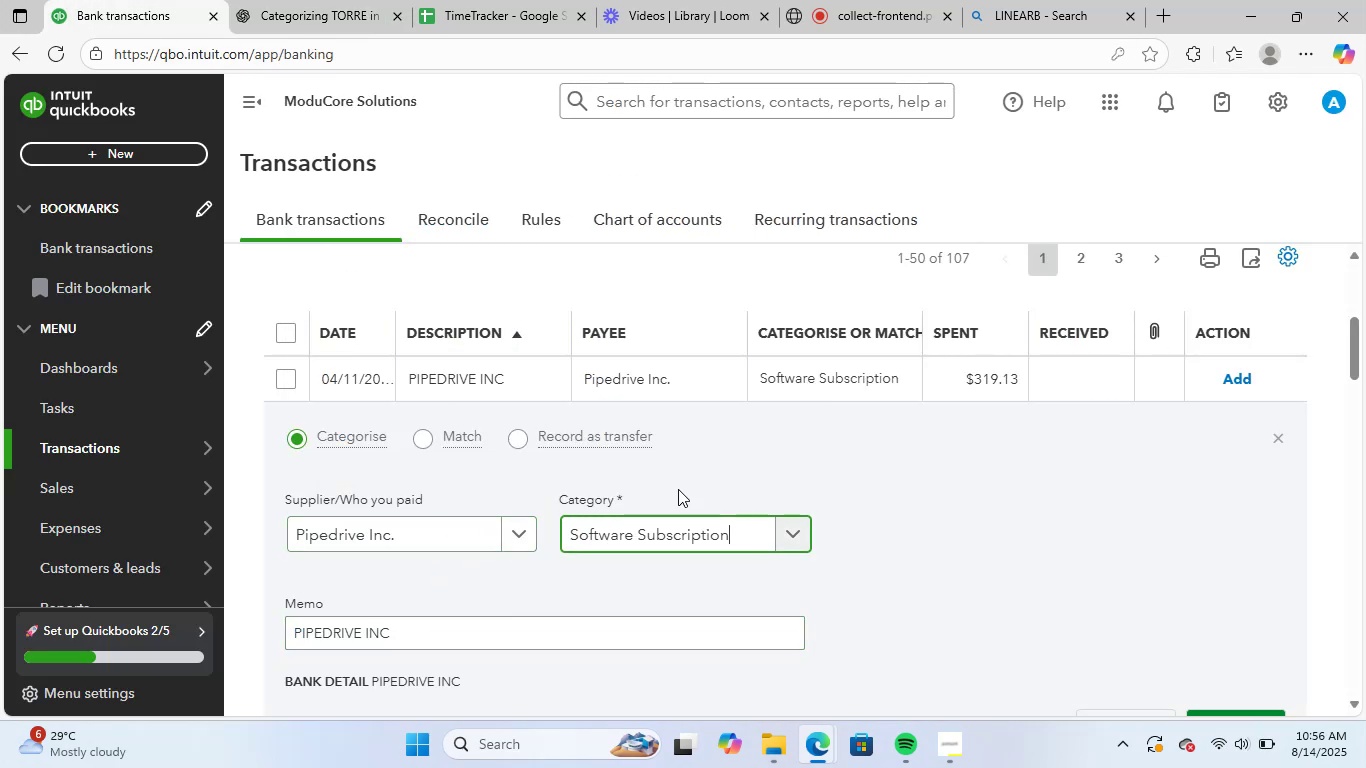 
scroll: coordinate [591, 509], scroll_direction: down, amount: 2.0
 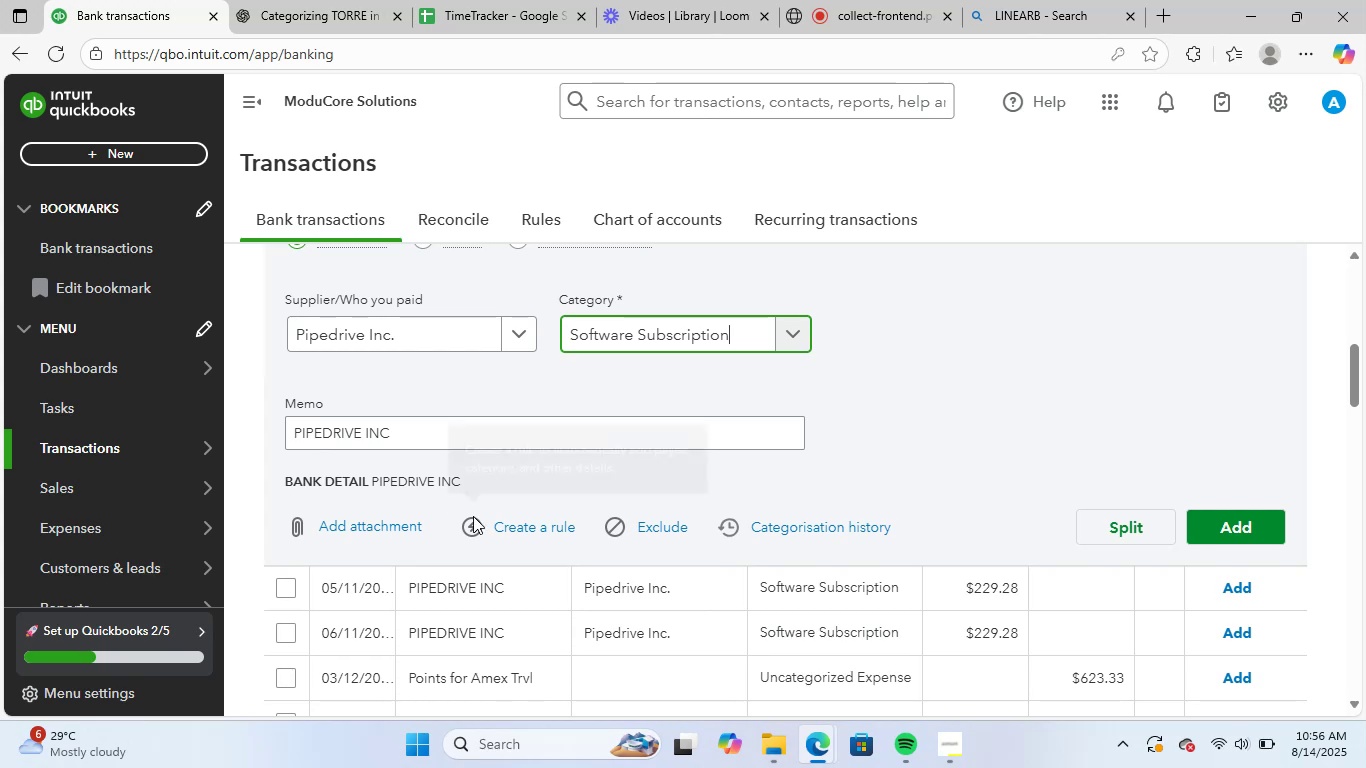 
left_click([509, 517])
 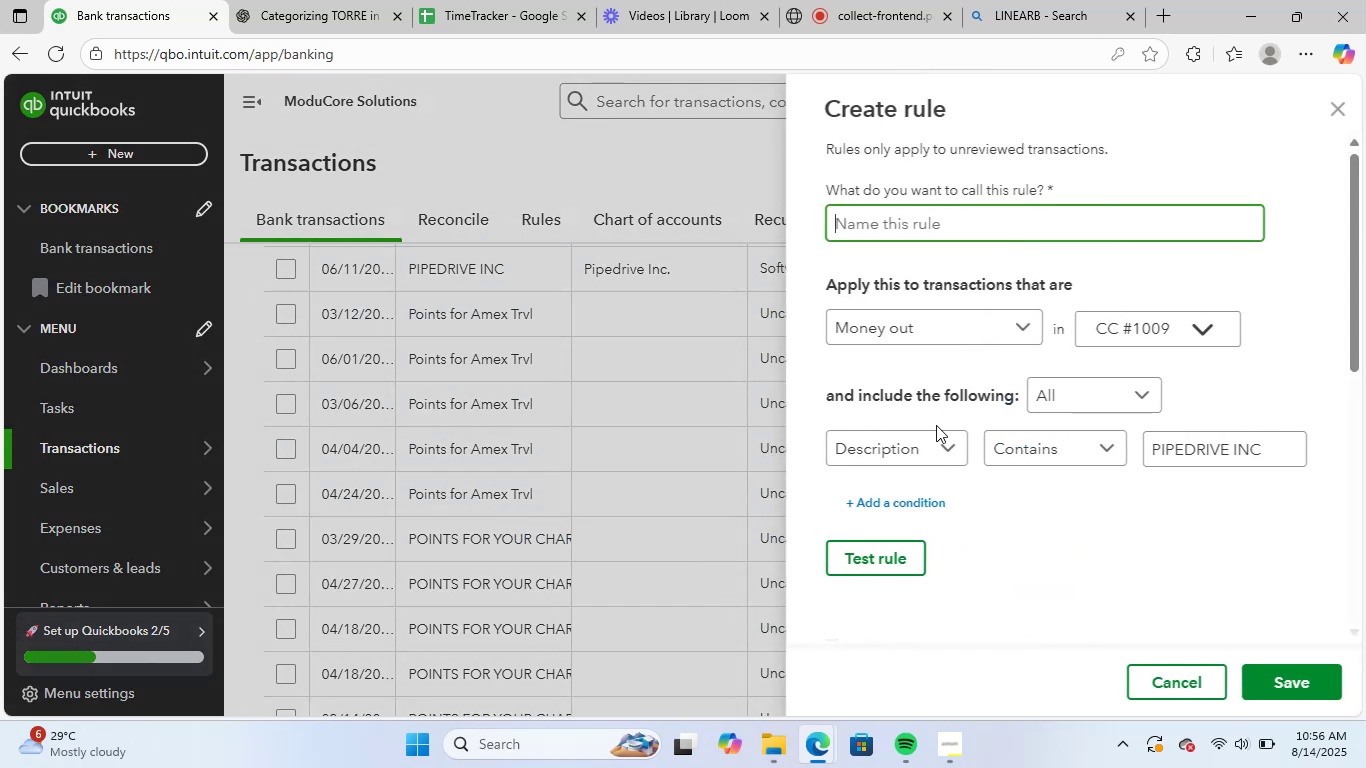 
key(Control+ControlLeft)
 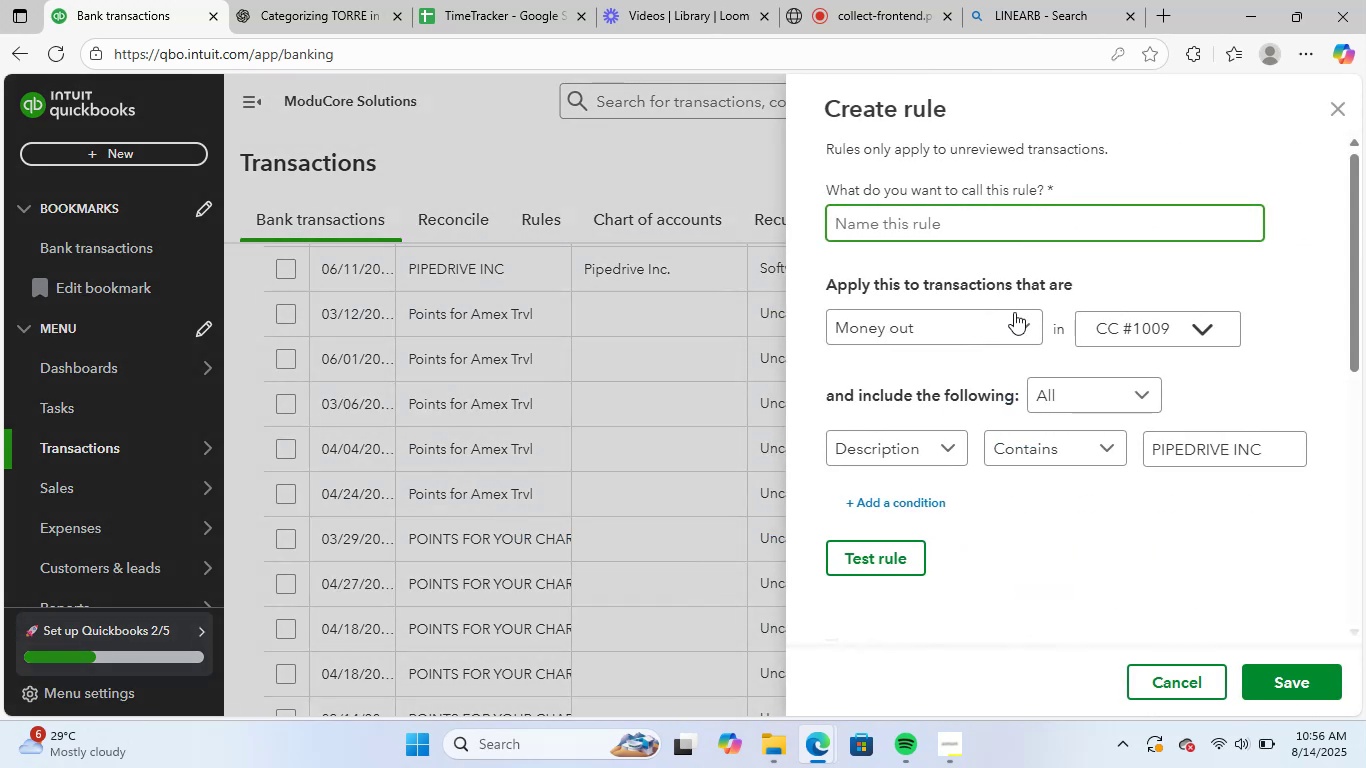 
key(Control+V)
 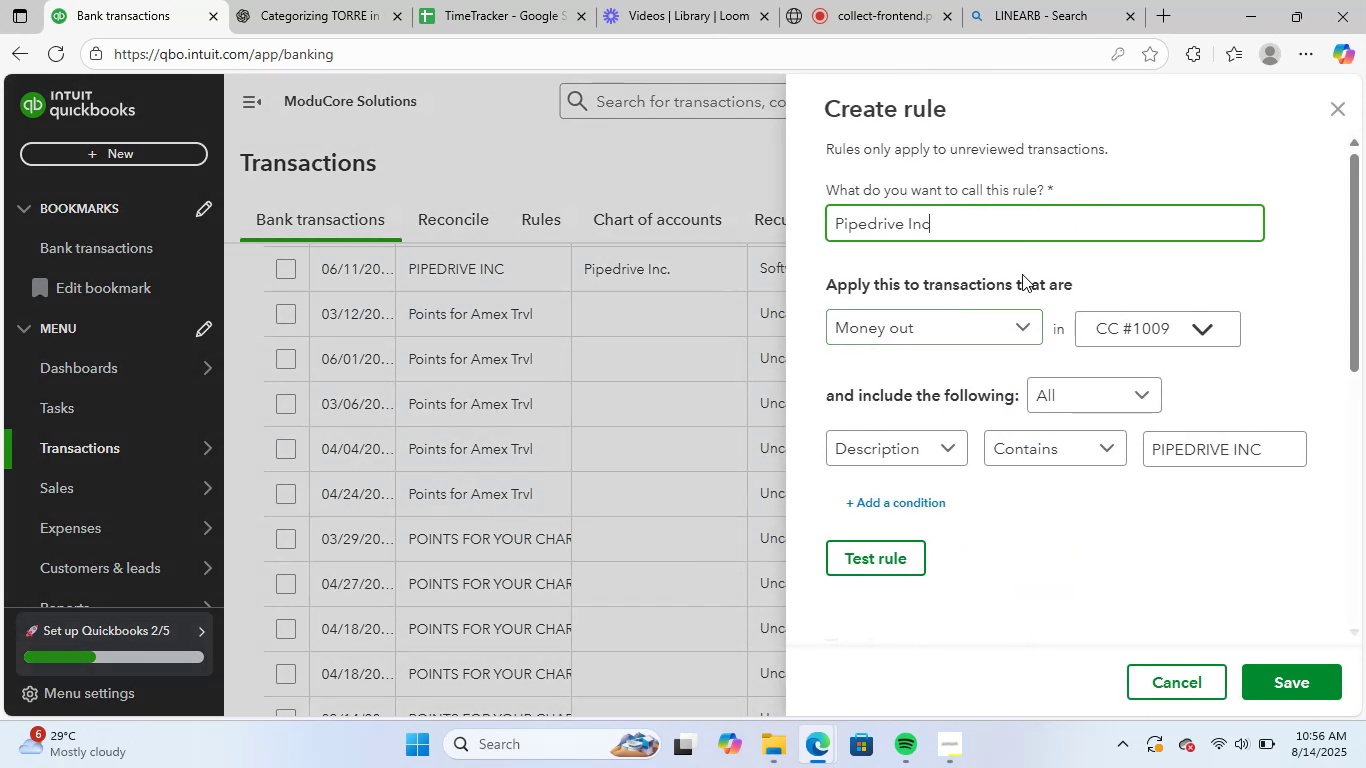 
key(Backspace)
 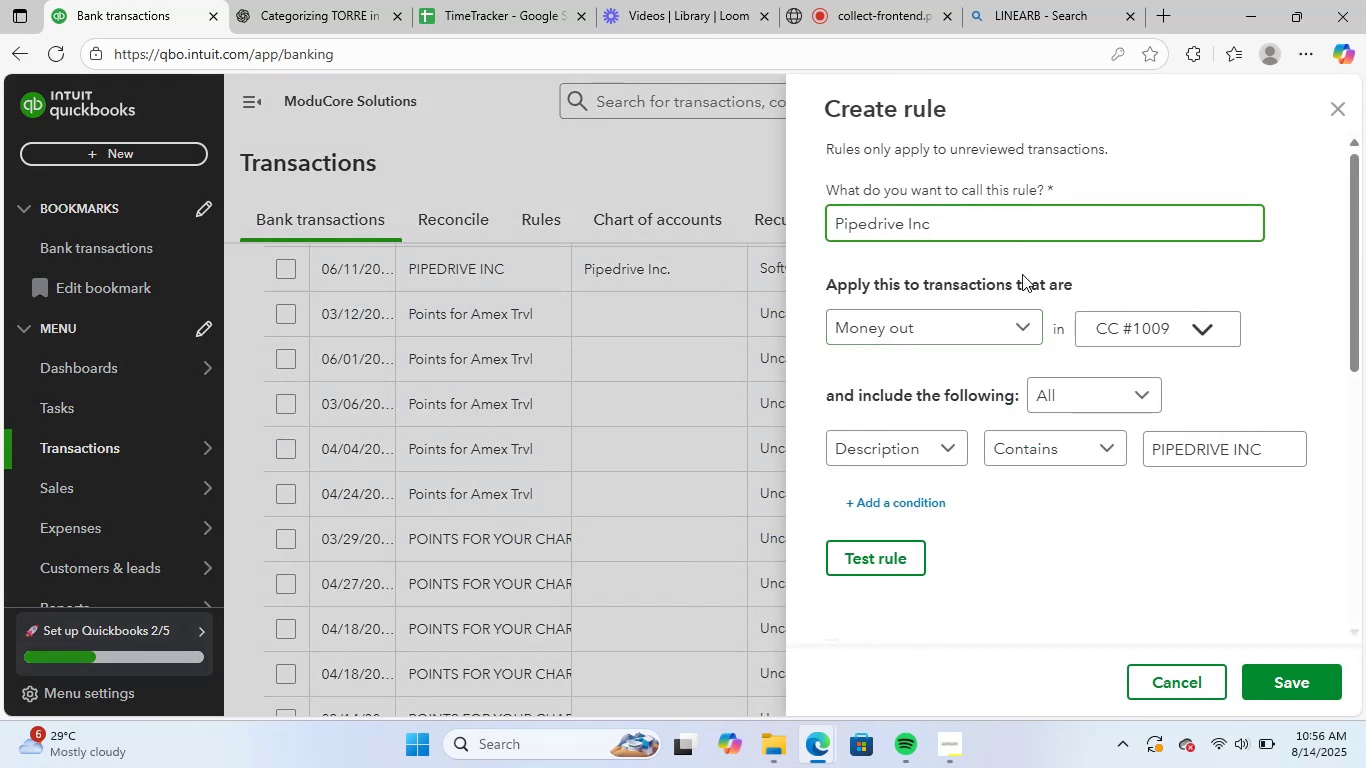 
key(Backspace)
 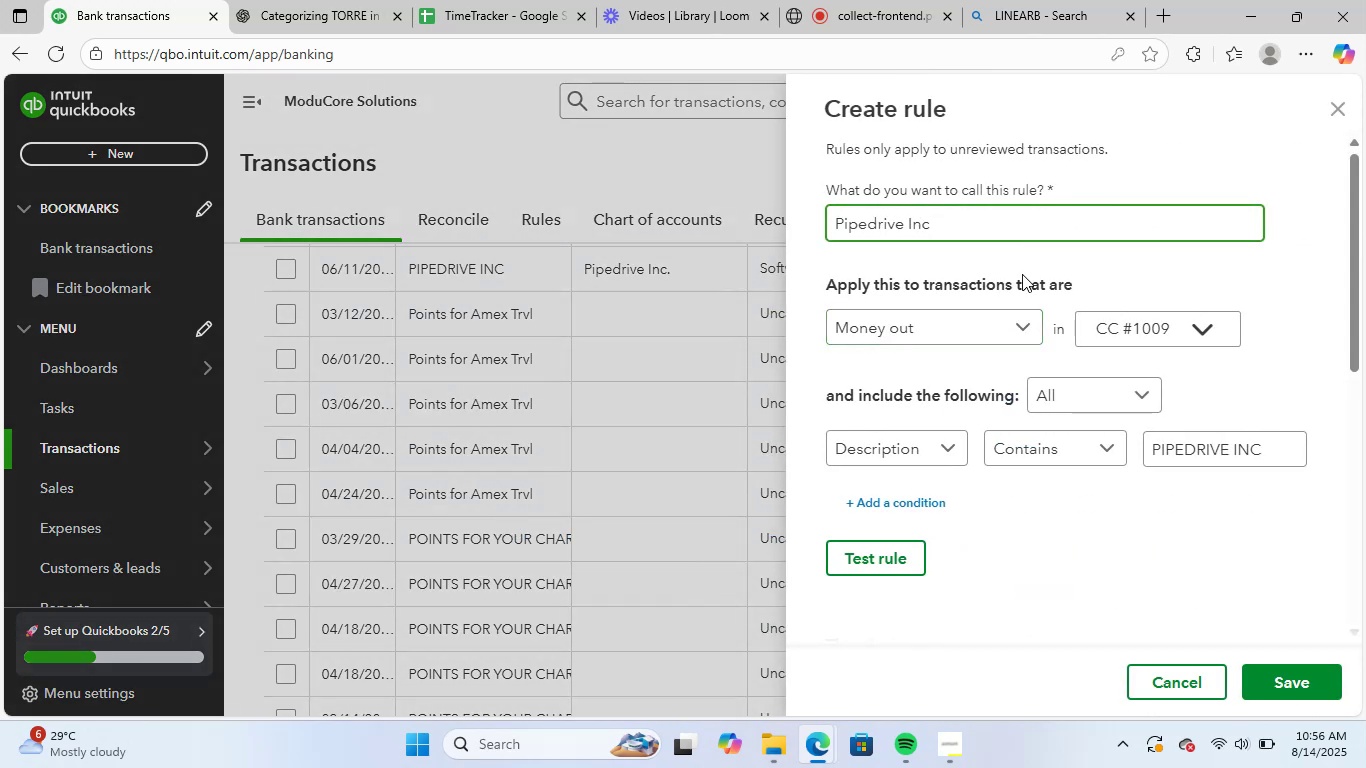 
key(Backspace)
 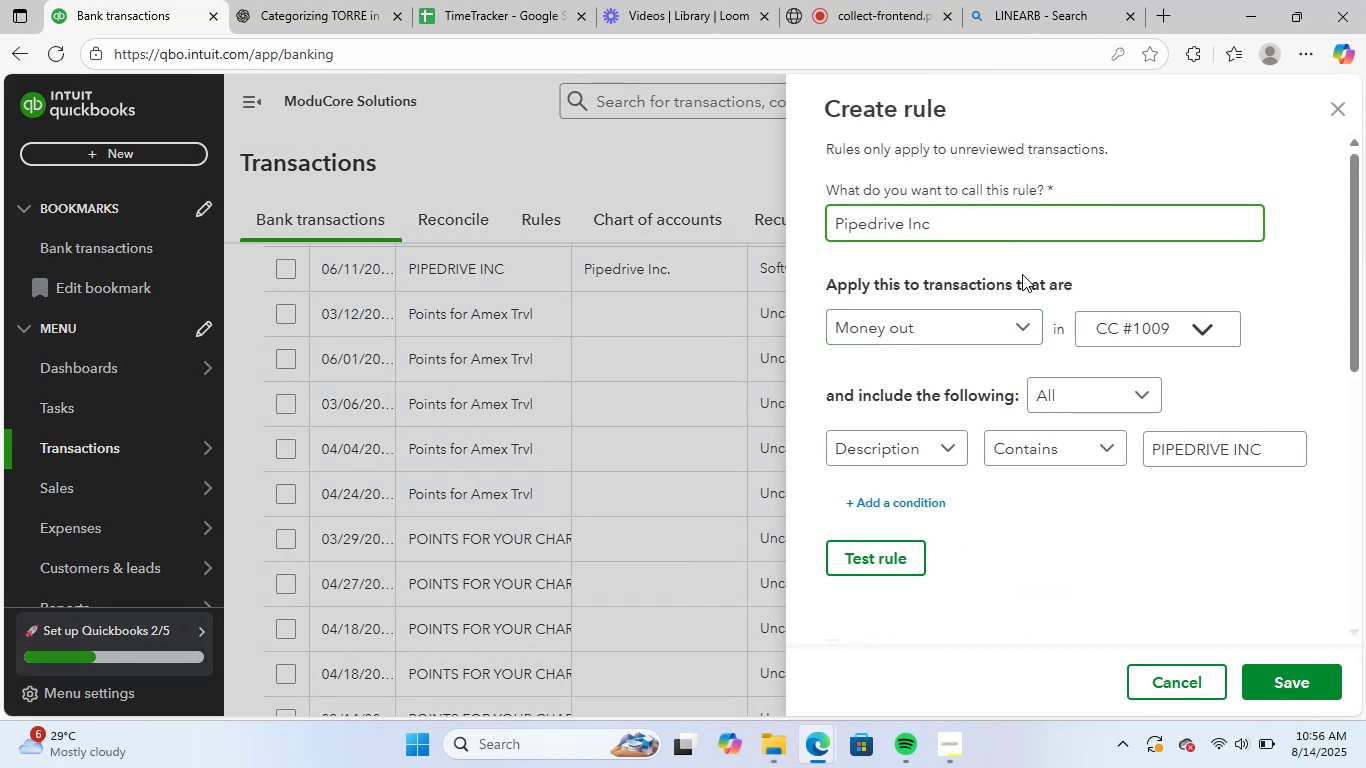 
key(Backspace)
 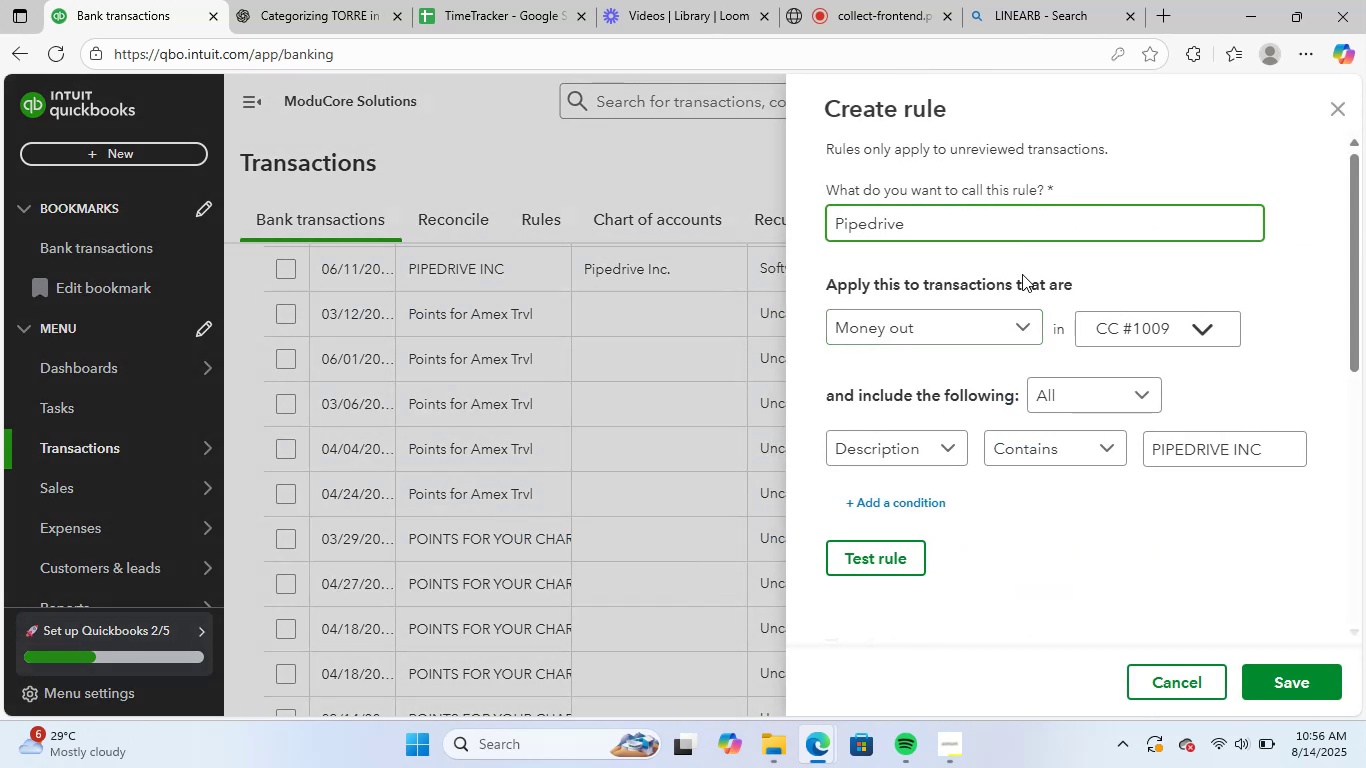 
key(Backspace)
 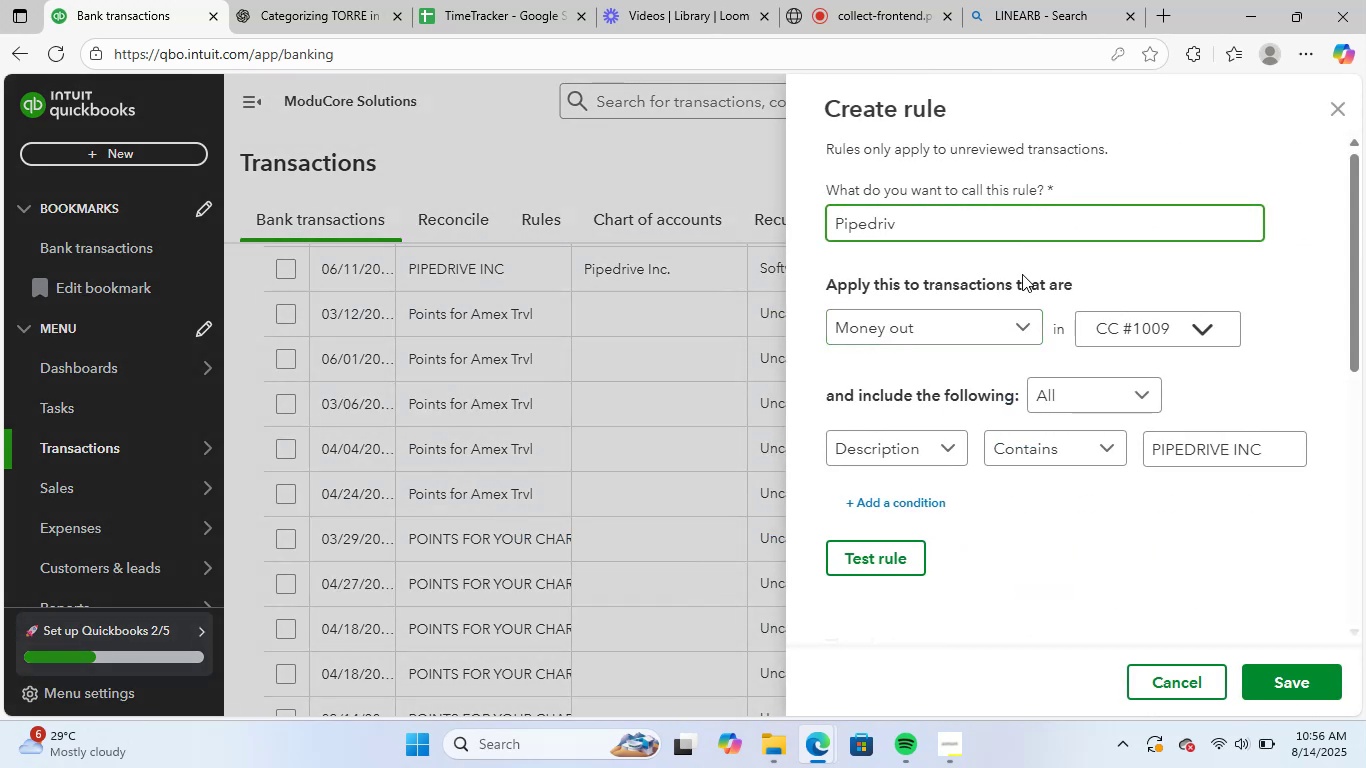 
key(Backspace)
 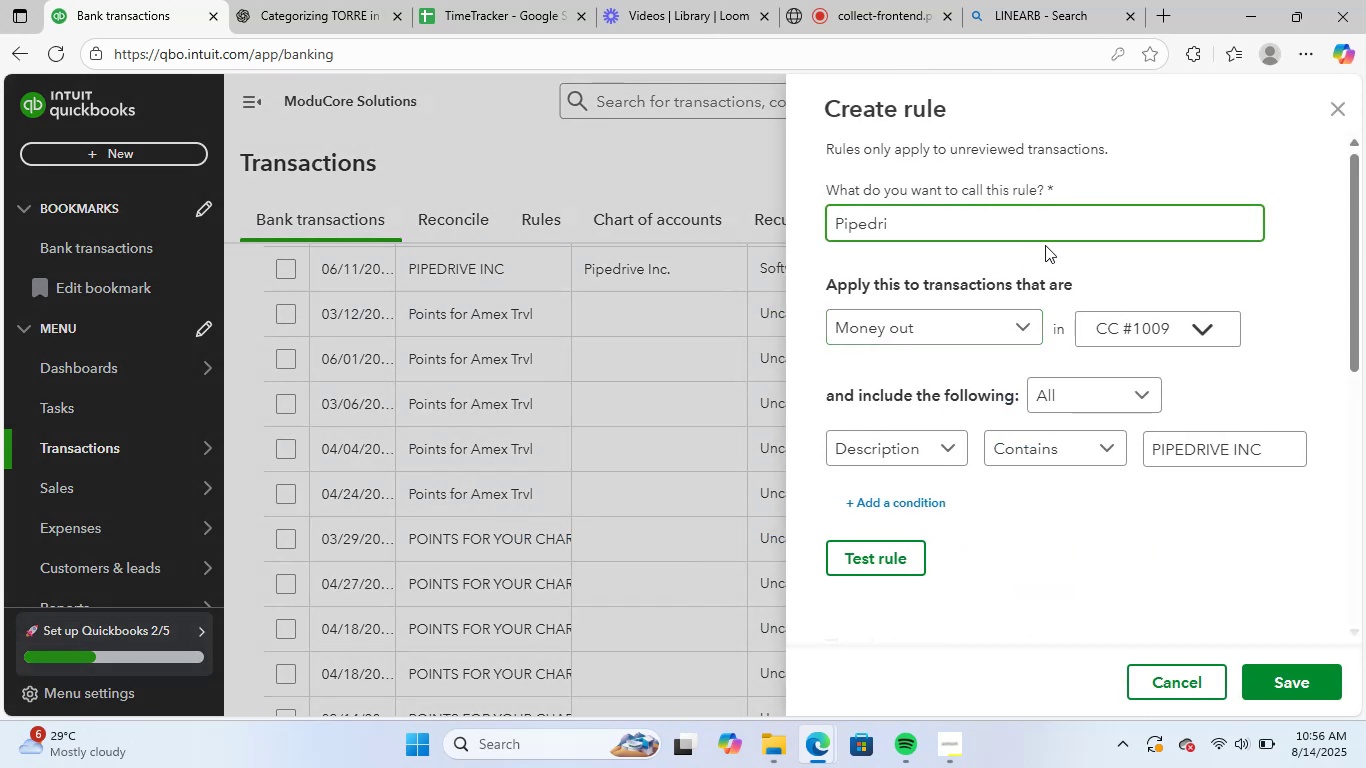 
scroll: coordinate [1254, 546], scroll_direction: down, amount: 4.0
 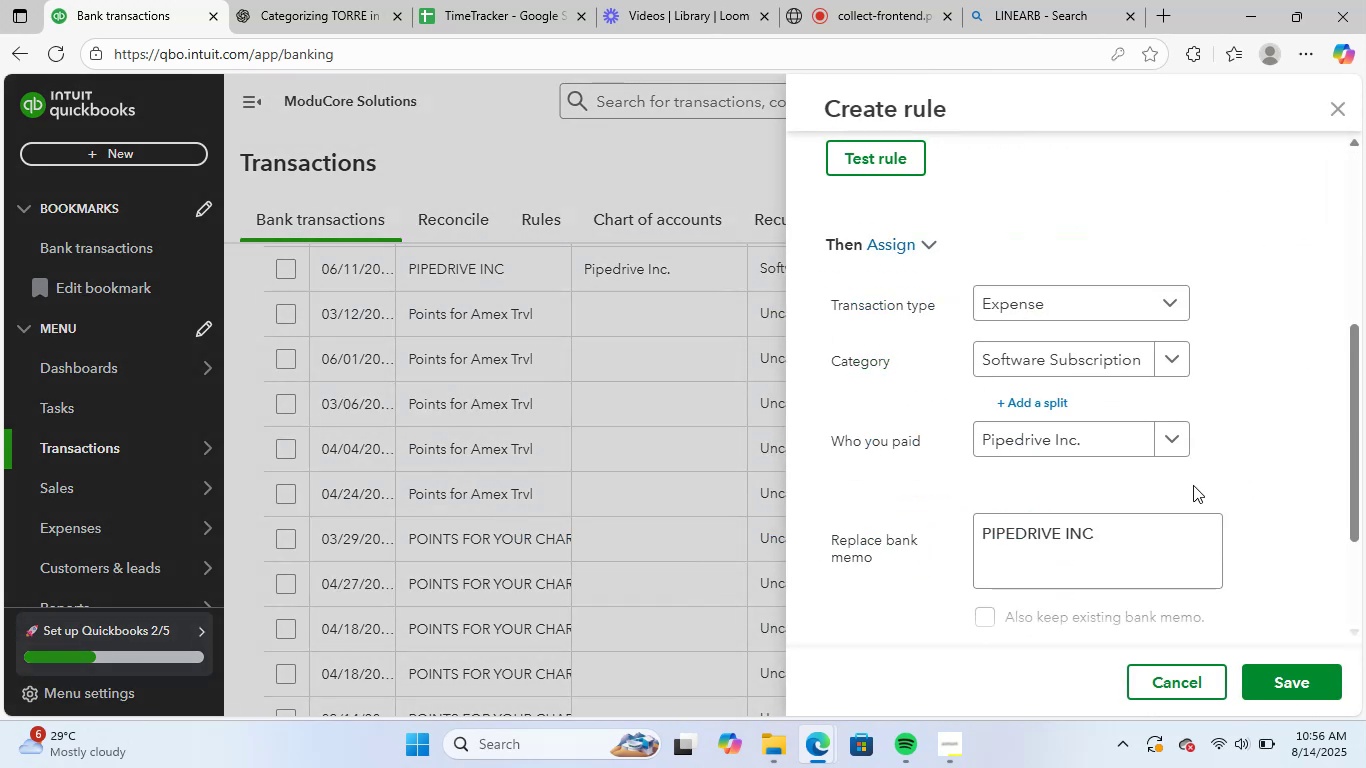 
scroll: coordinate [1157, 450], scroll_direction: up, amount: 3.0
 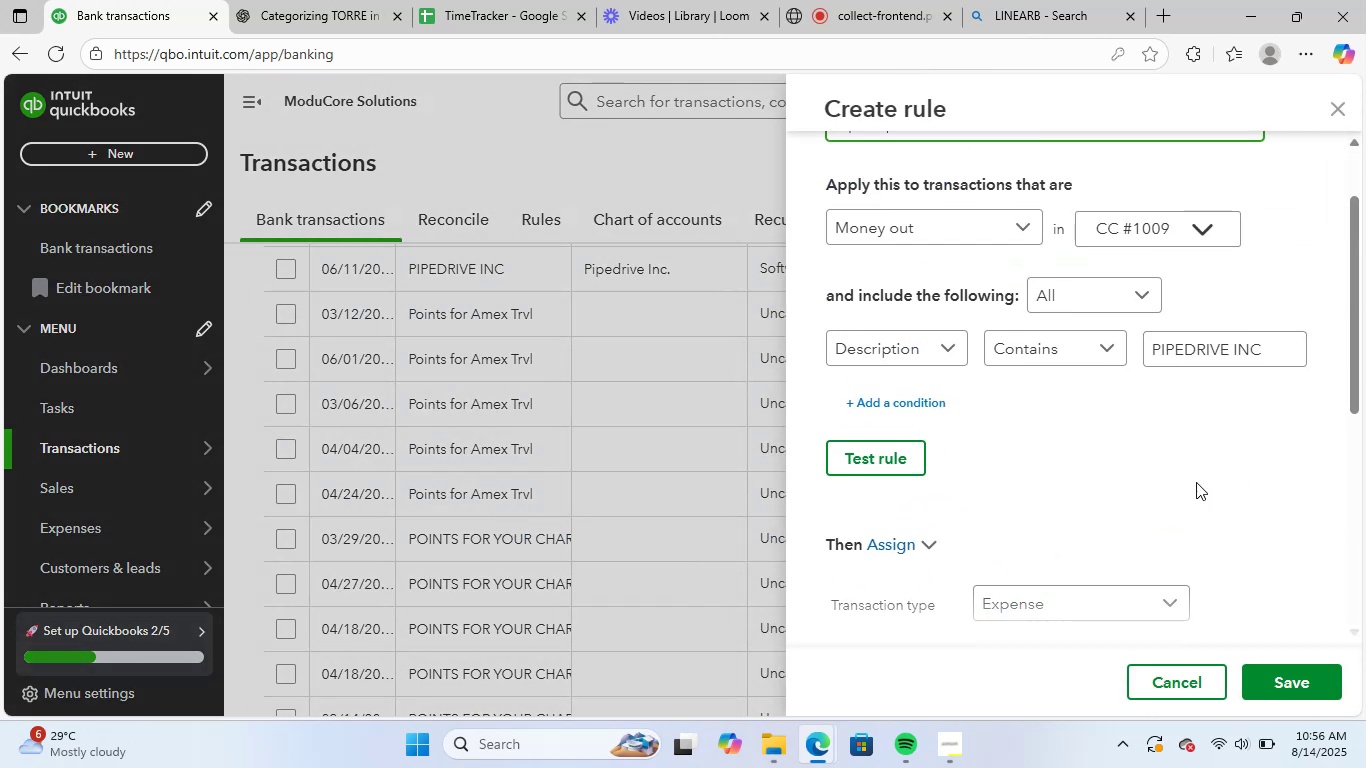 
scroll: coordinate [1208, 524], scroll_direction: down, amount: 3.0
 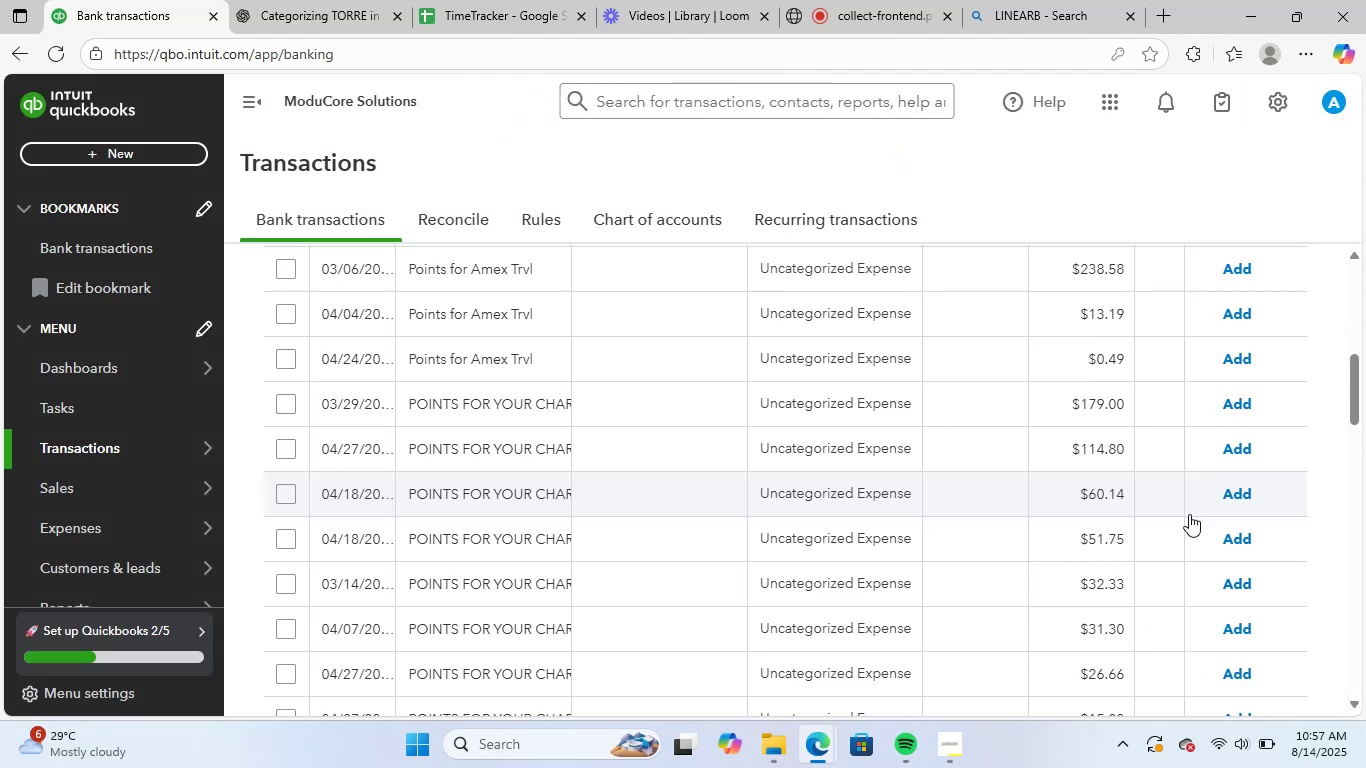 
wait(6.57)
 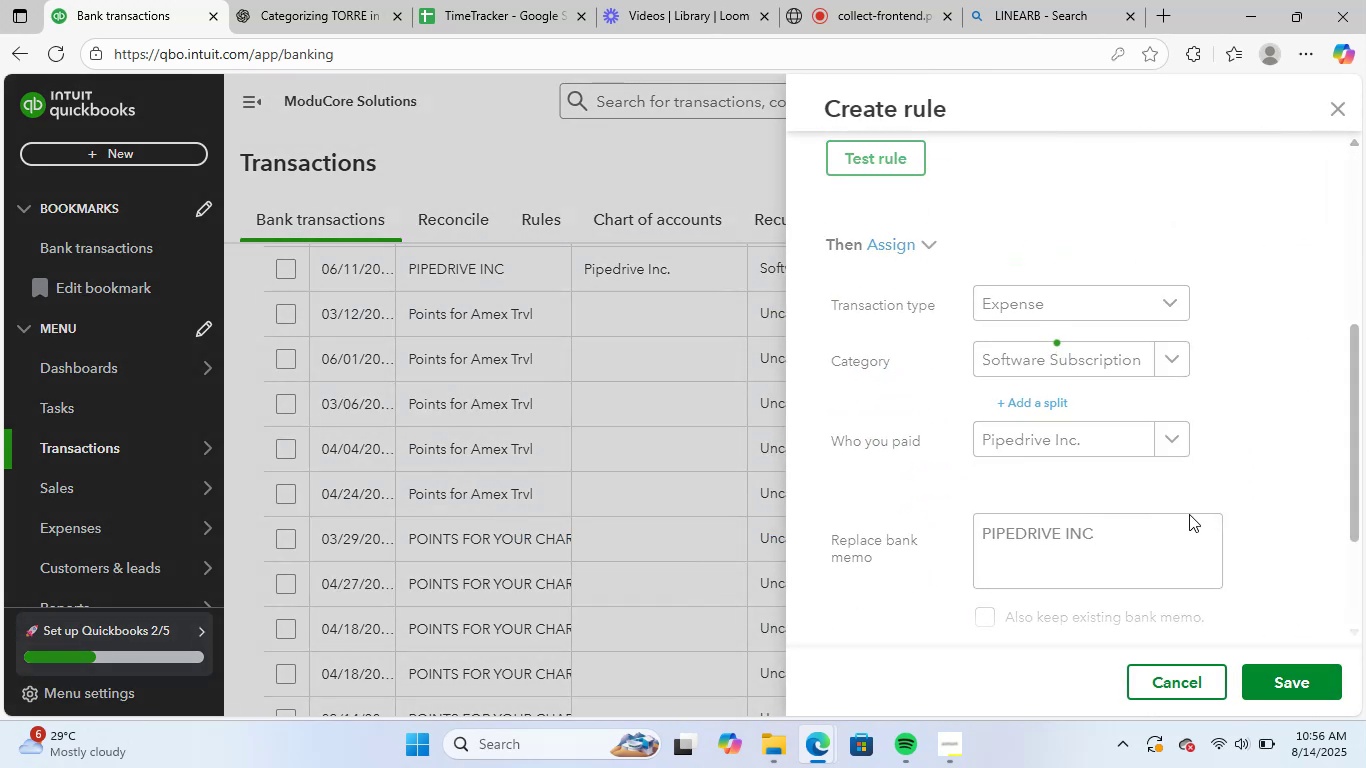 
scroll: coordinate [739, 453], scroll_direction: up, amount: 2.0
 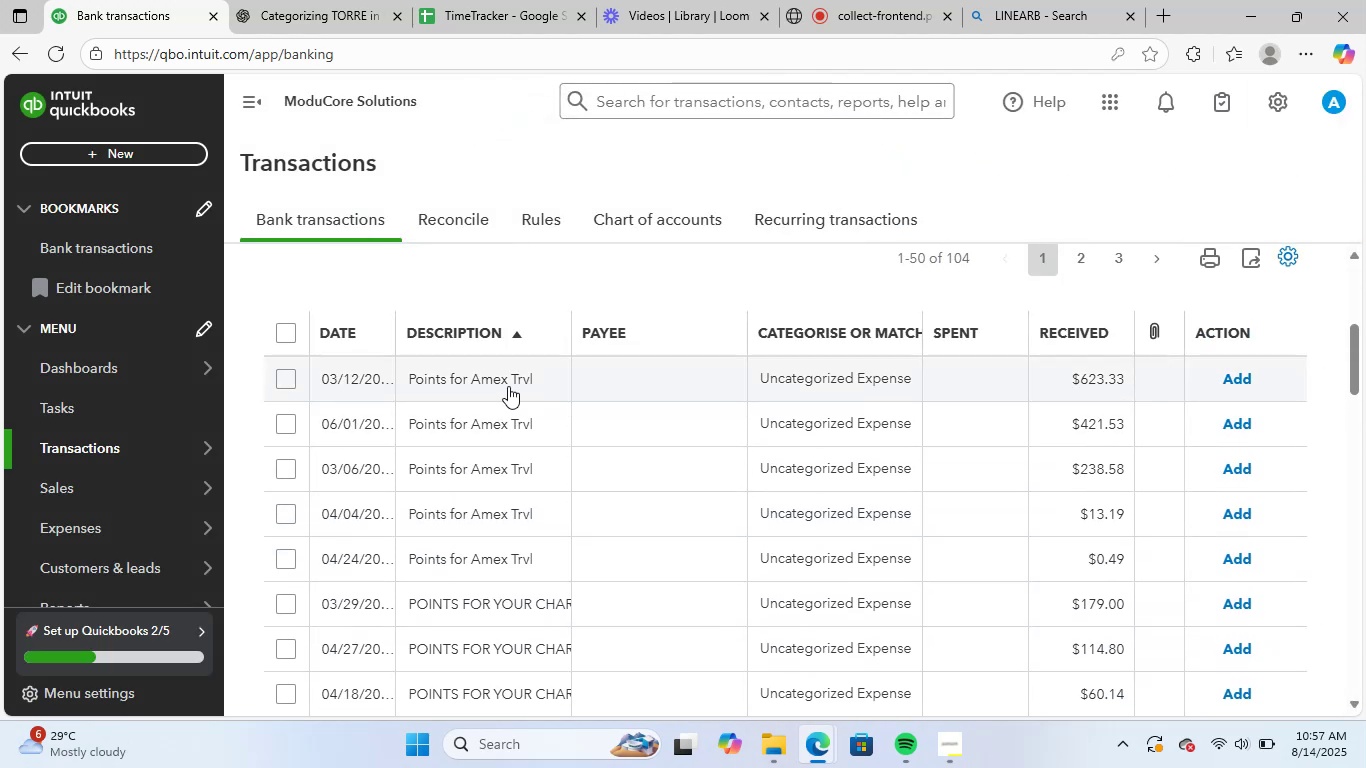 
left_click([508, 385])
 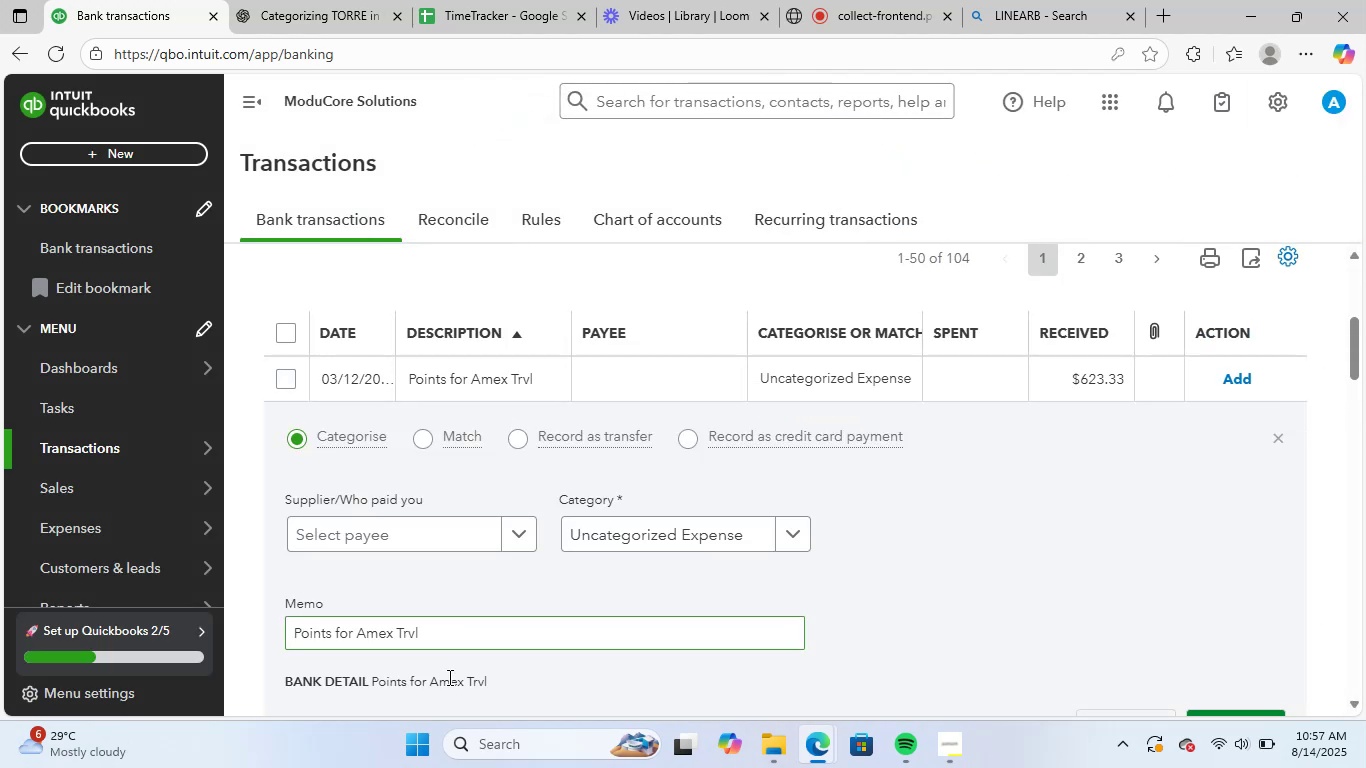 
left_click_drag(start_coordinate=[441, 637], to_coordinate=[245, 617])
 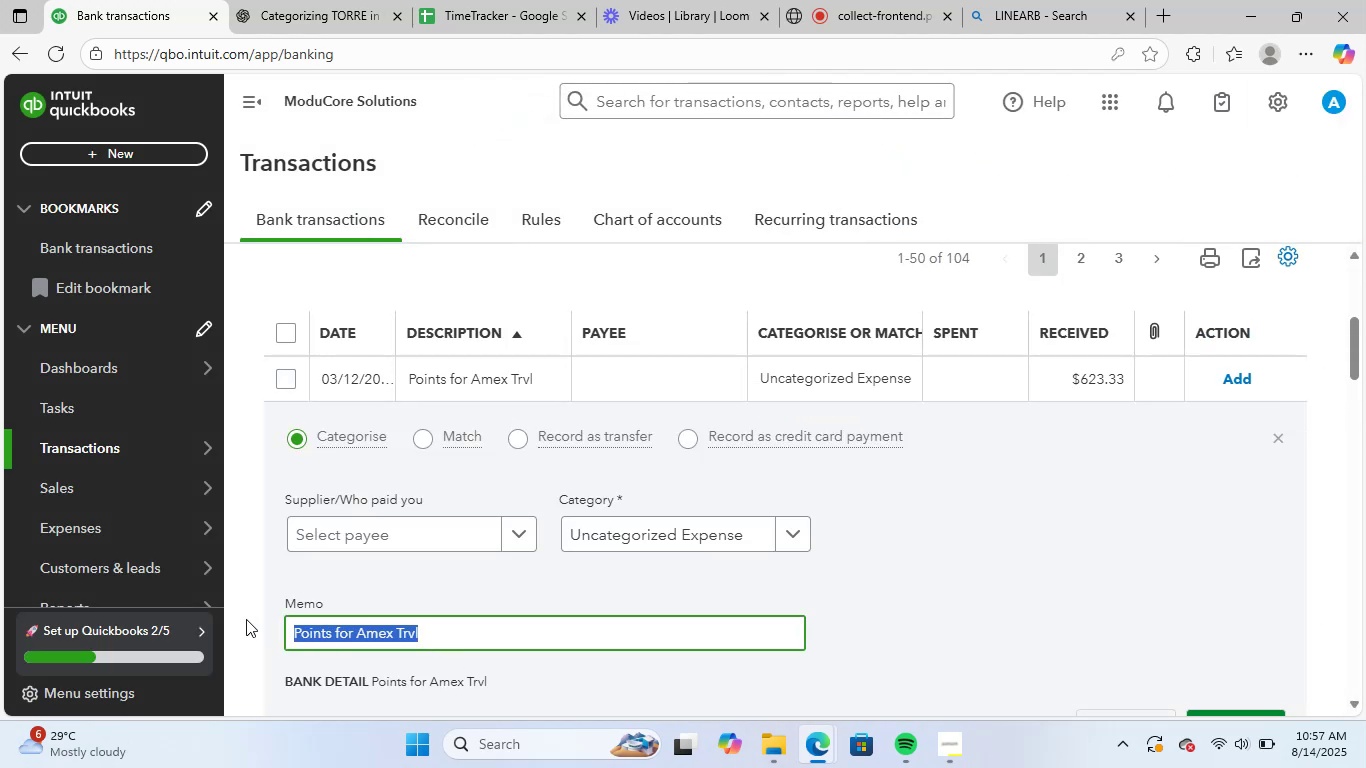 
key(Control+C)
 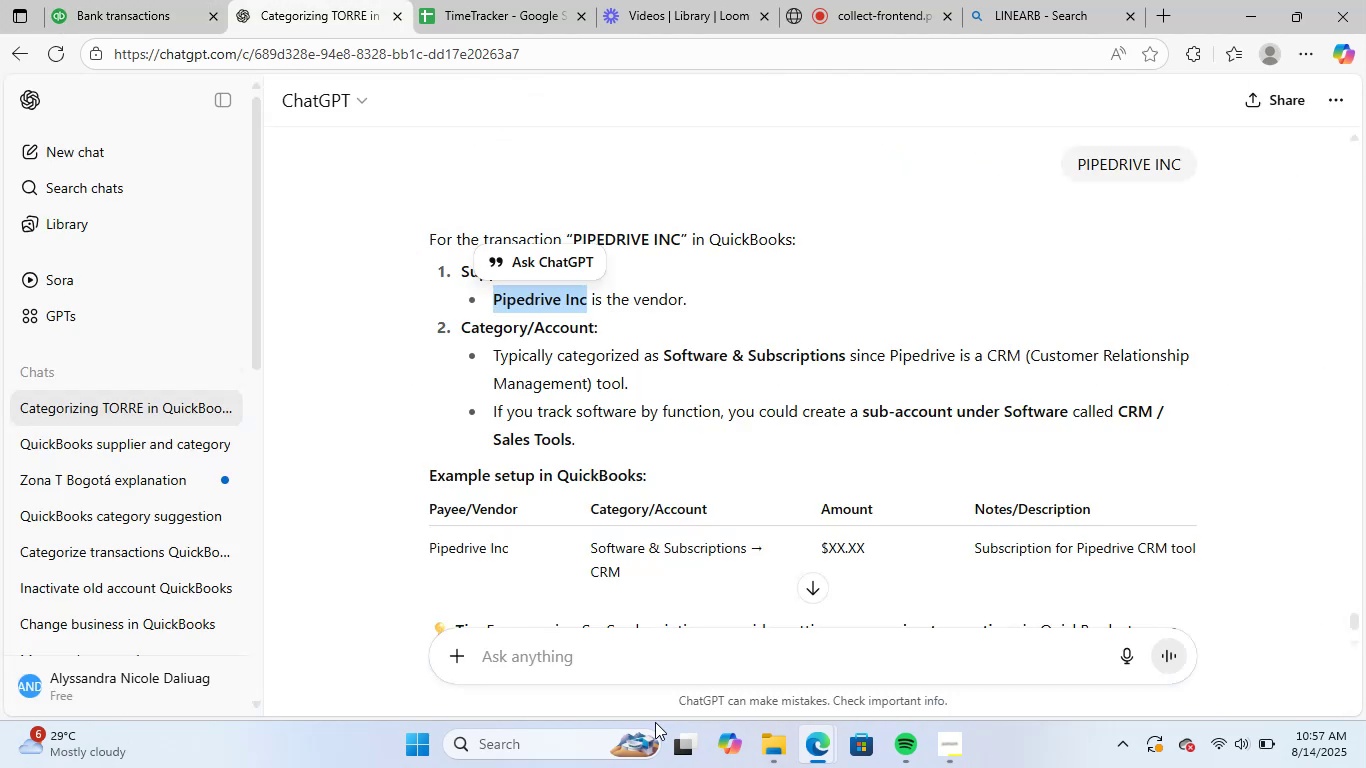 
left_click([682, 652])
 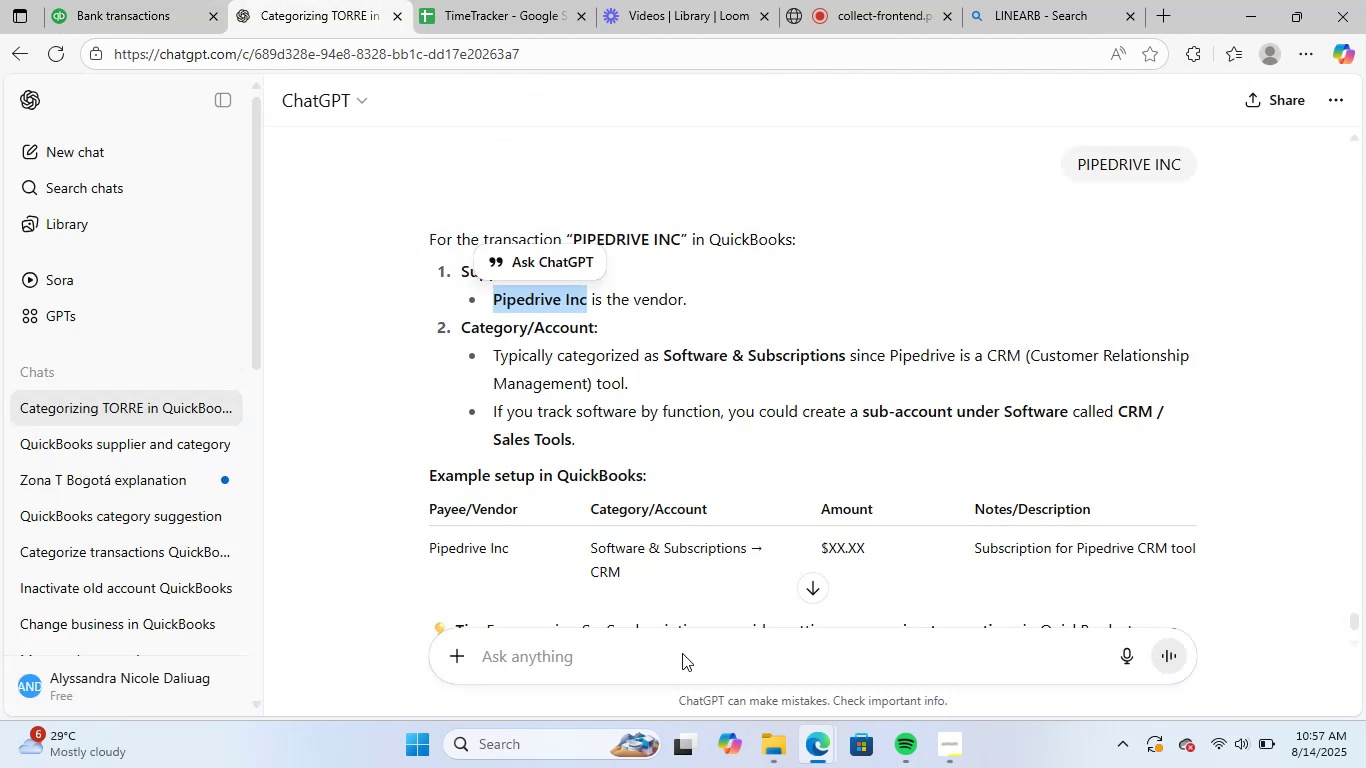 
key(Control+ControlLeft)
 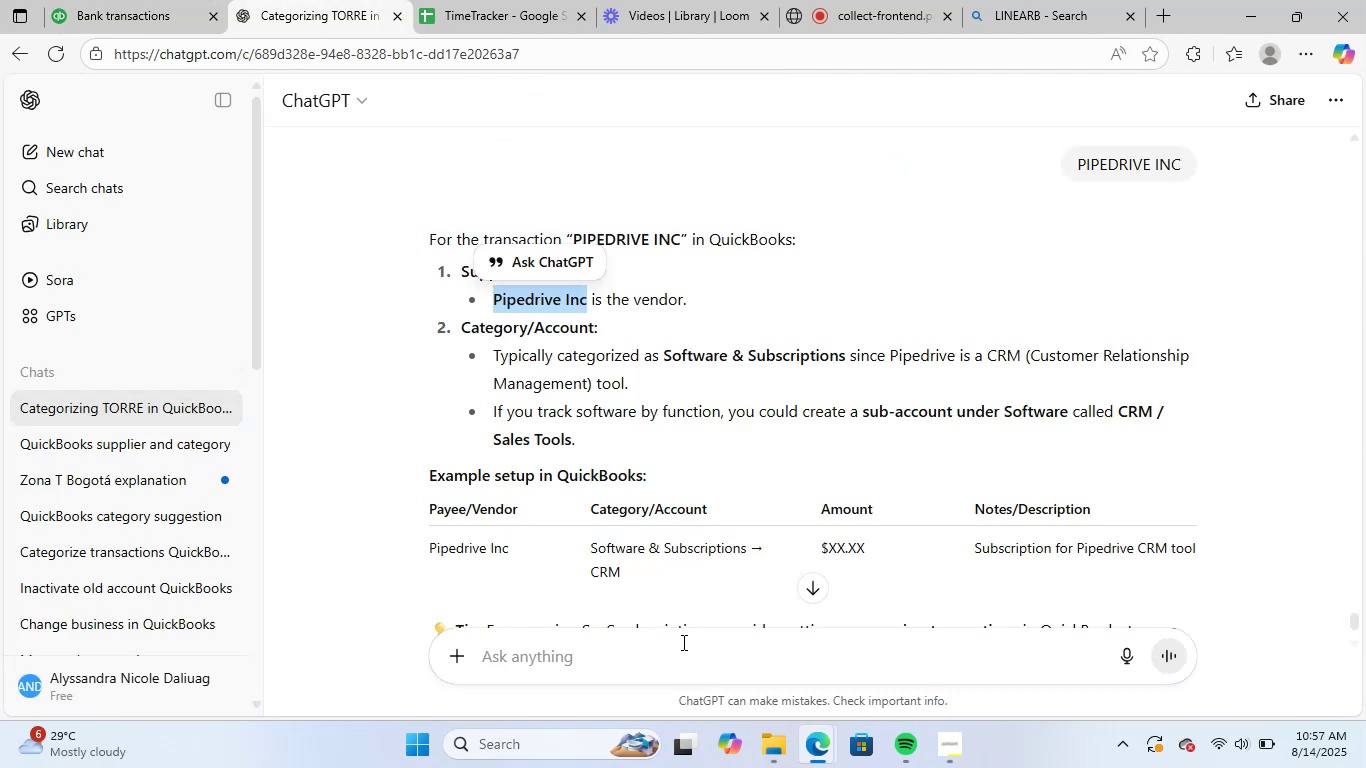 
key(Control+V)
 